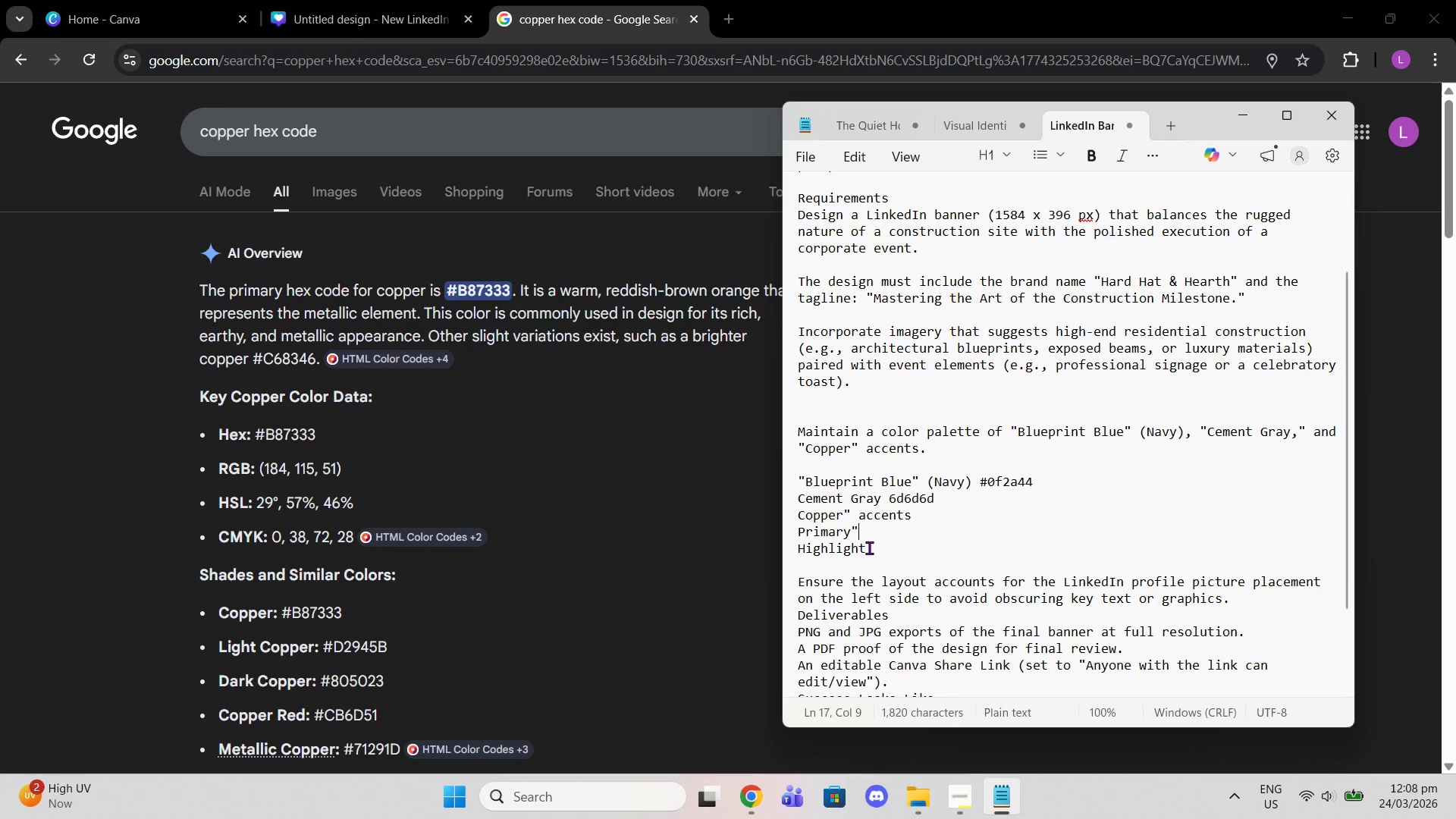 
key(Backspace)
 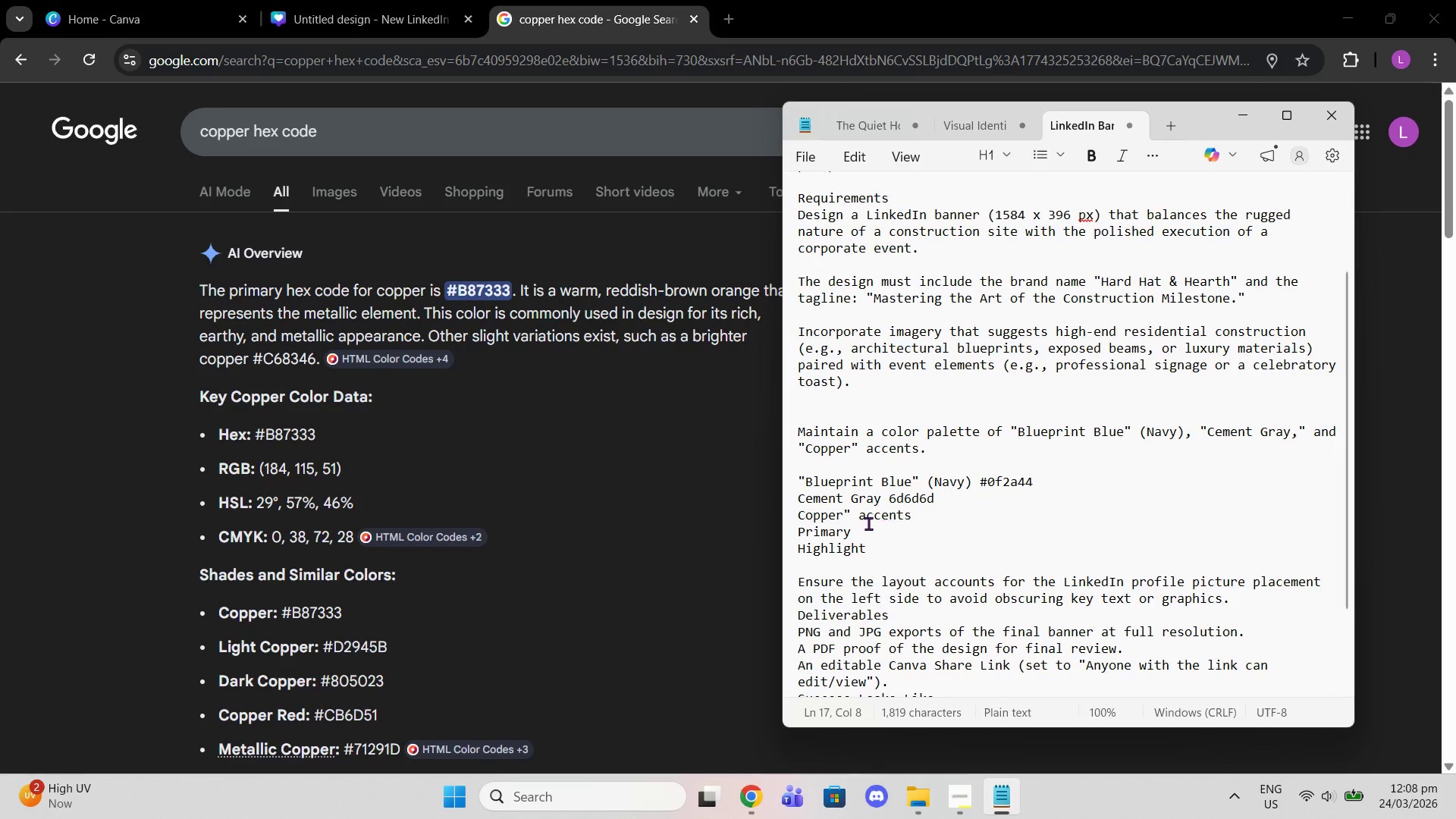 
left_click([846, 516])
 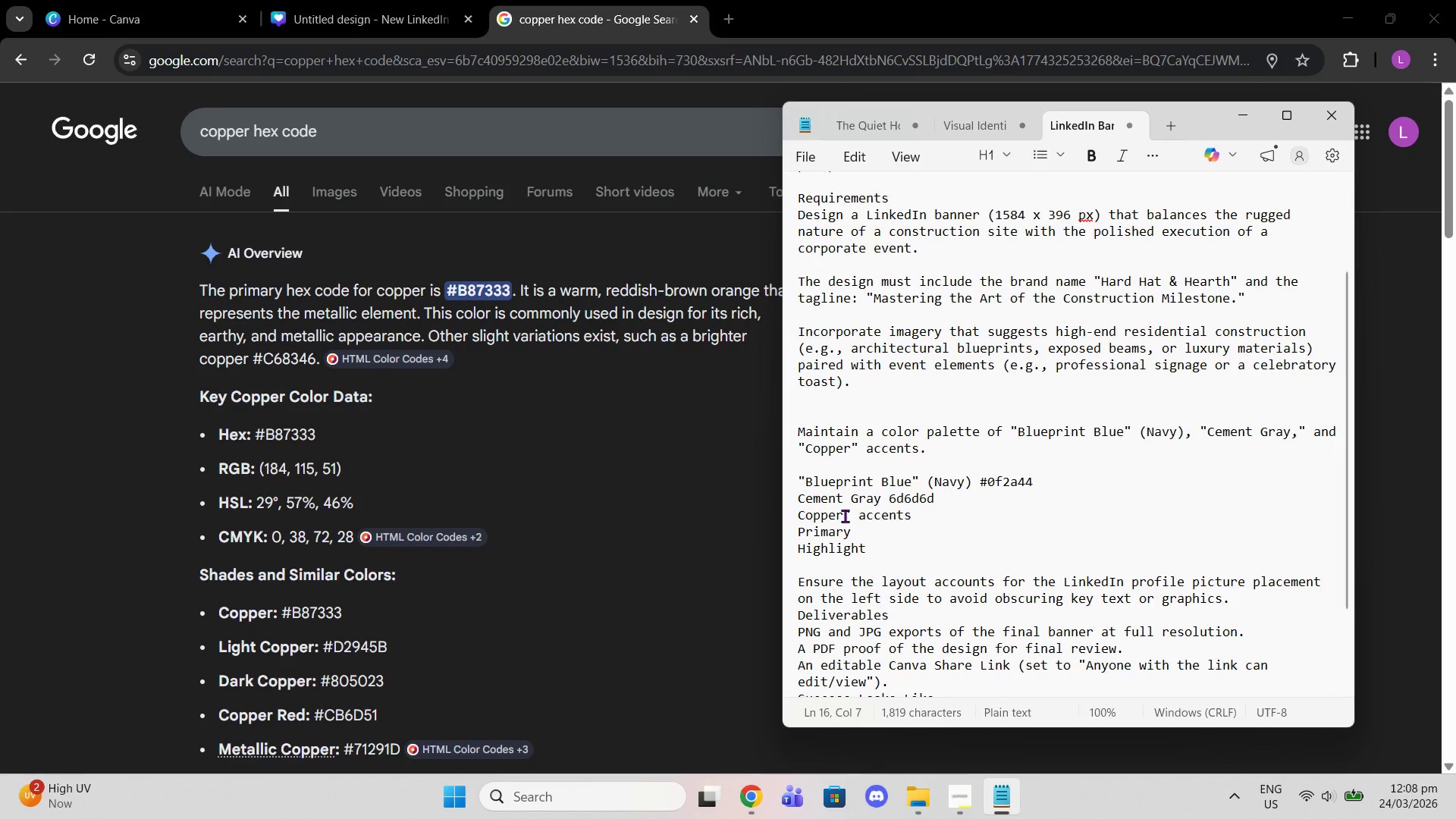 
key(ArrowRight)
 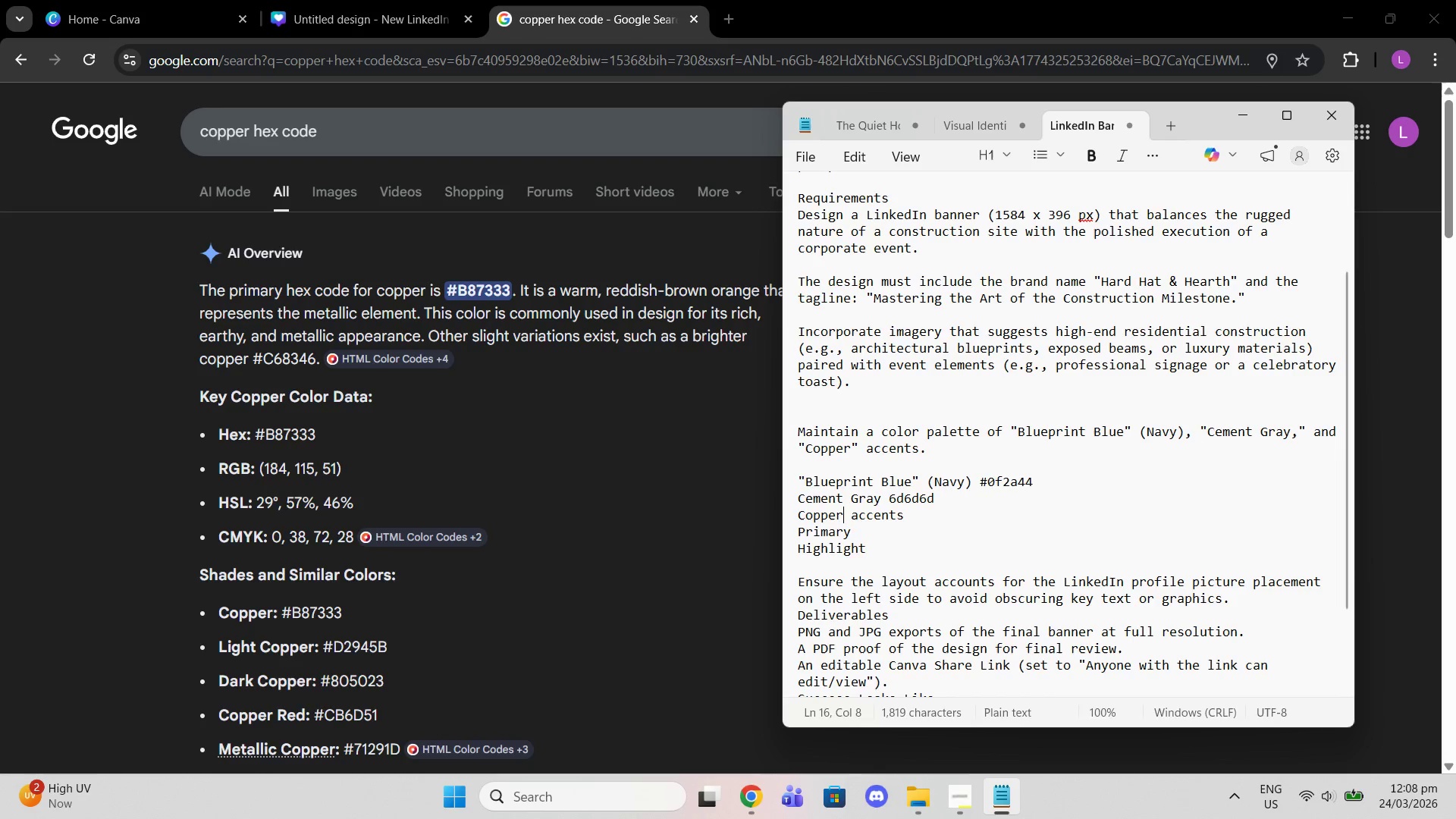 
key(Backspace)
 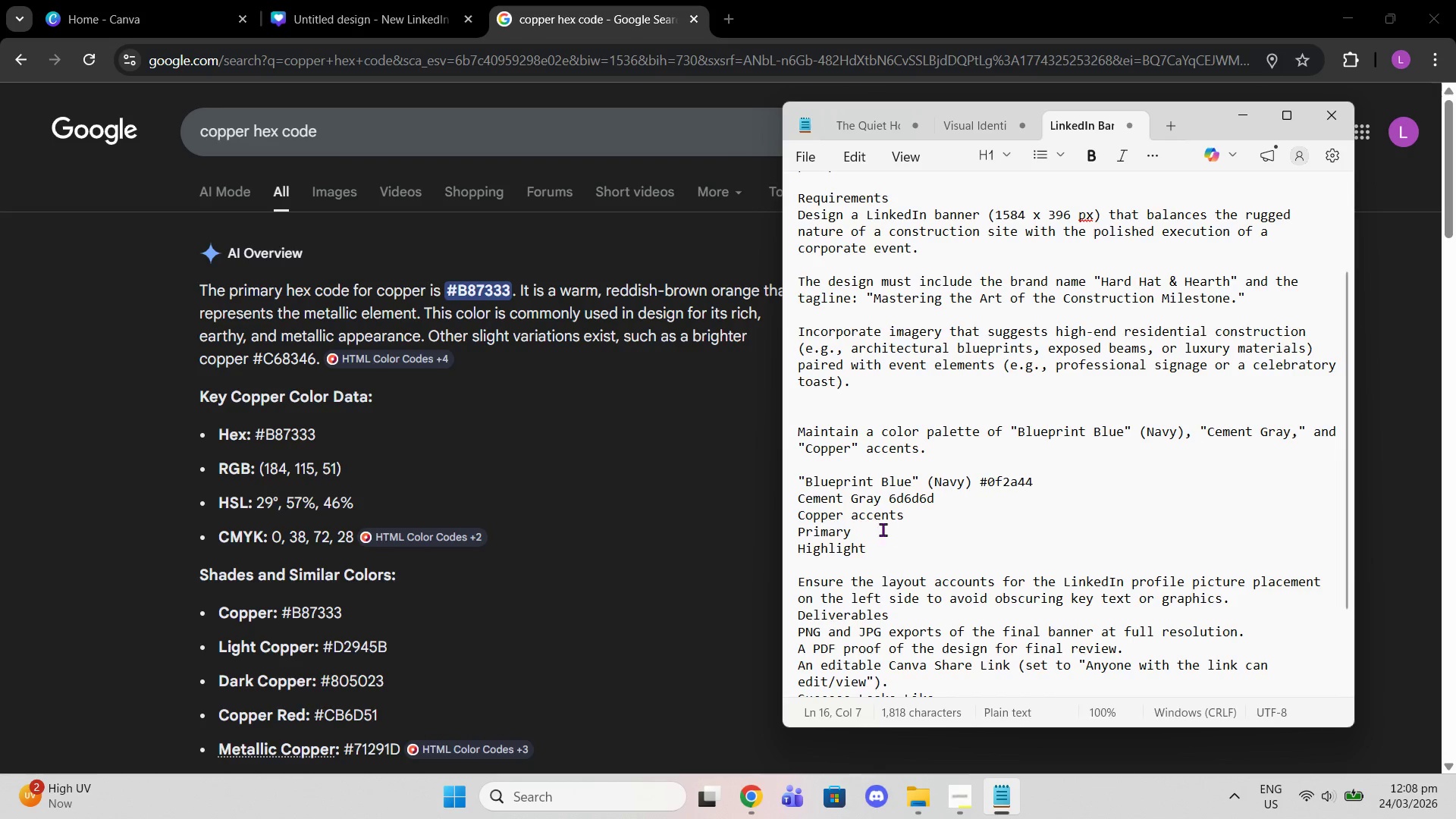 
left_click([883, 529])
 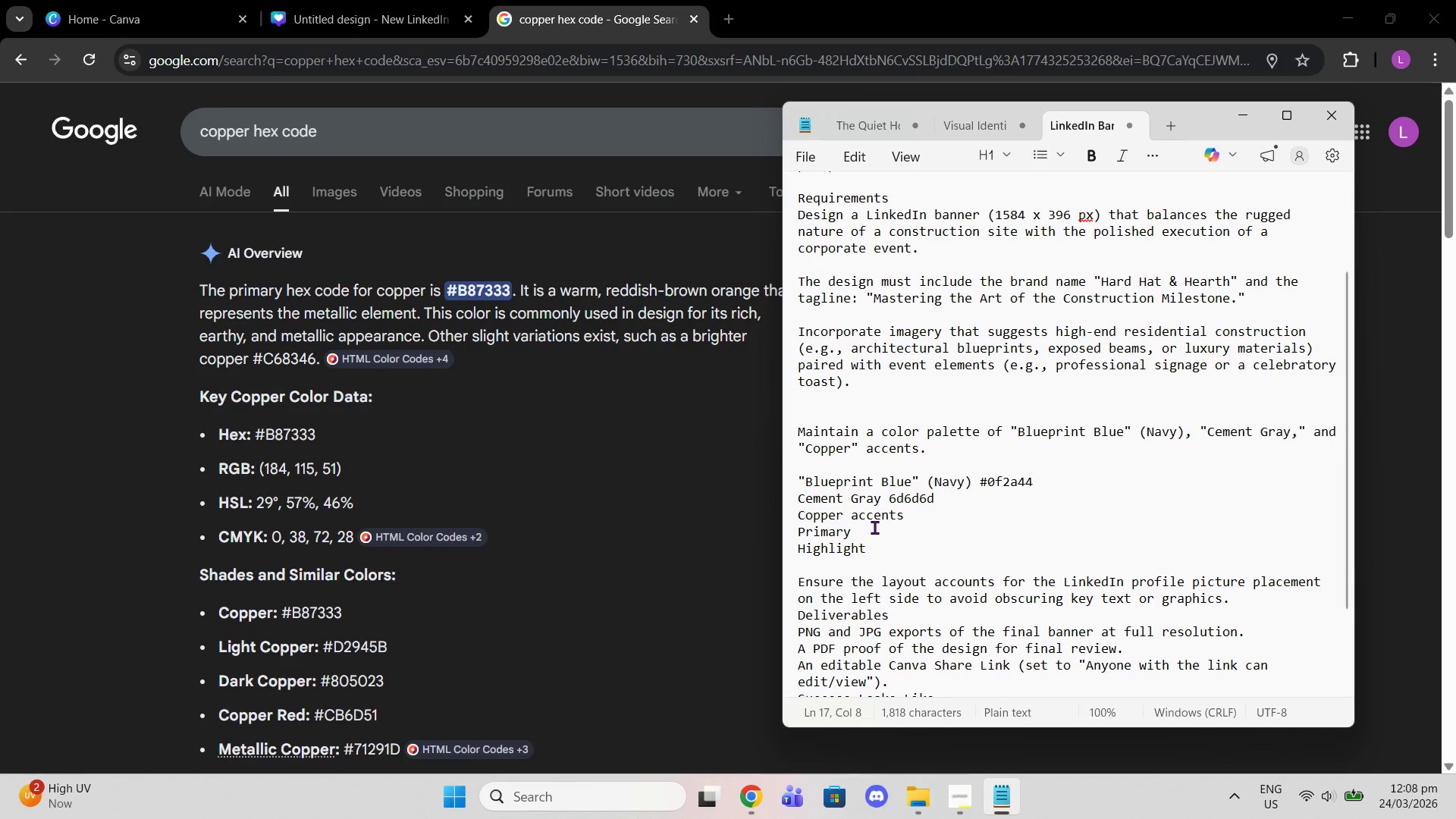 
key(Shift+Semicolon)
 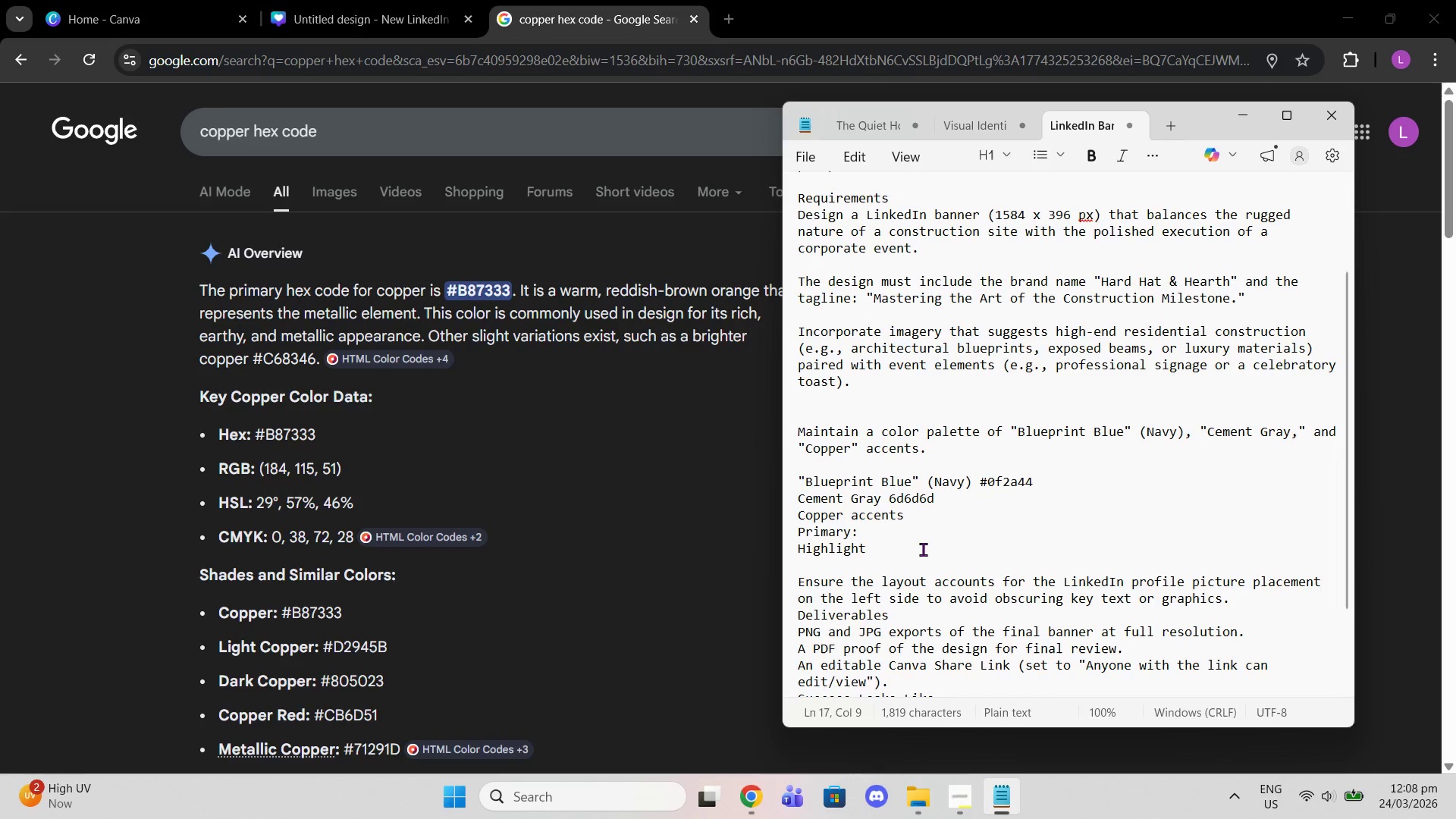 
left_click([927, 549])
 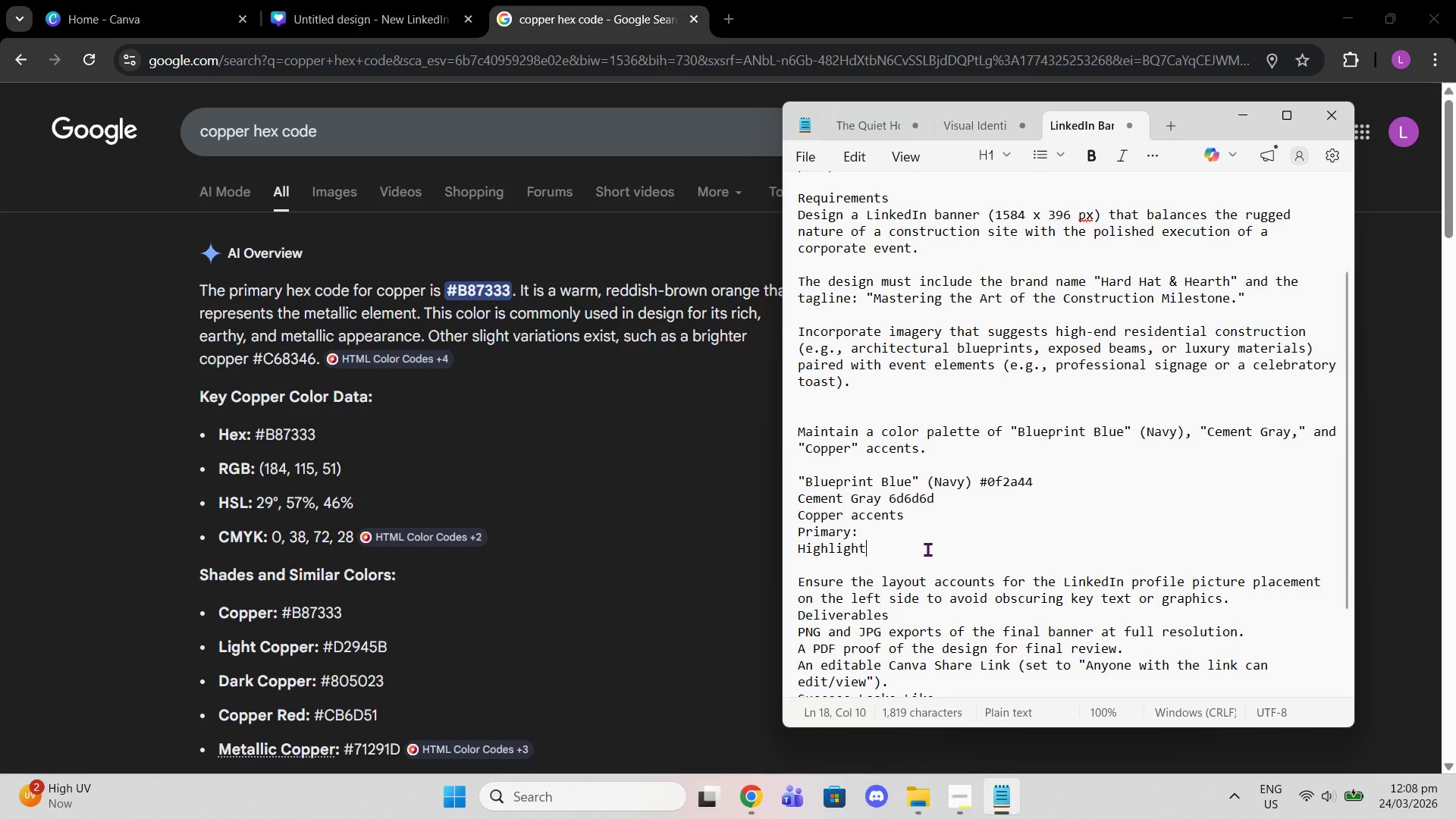 
key(Shift+Semicolon)
 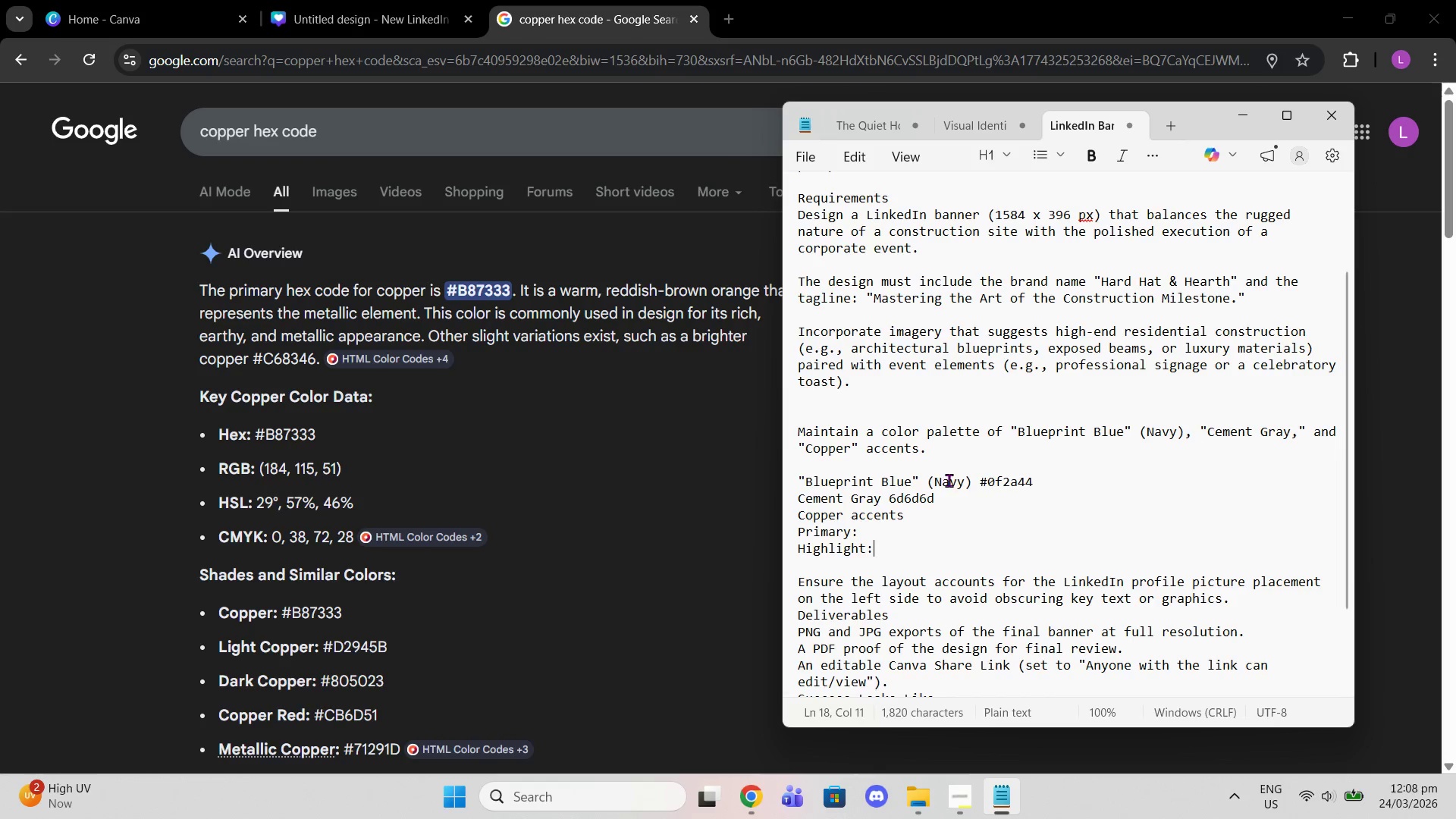 
left_click([880, 500])
 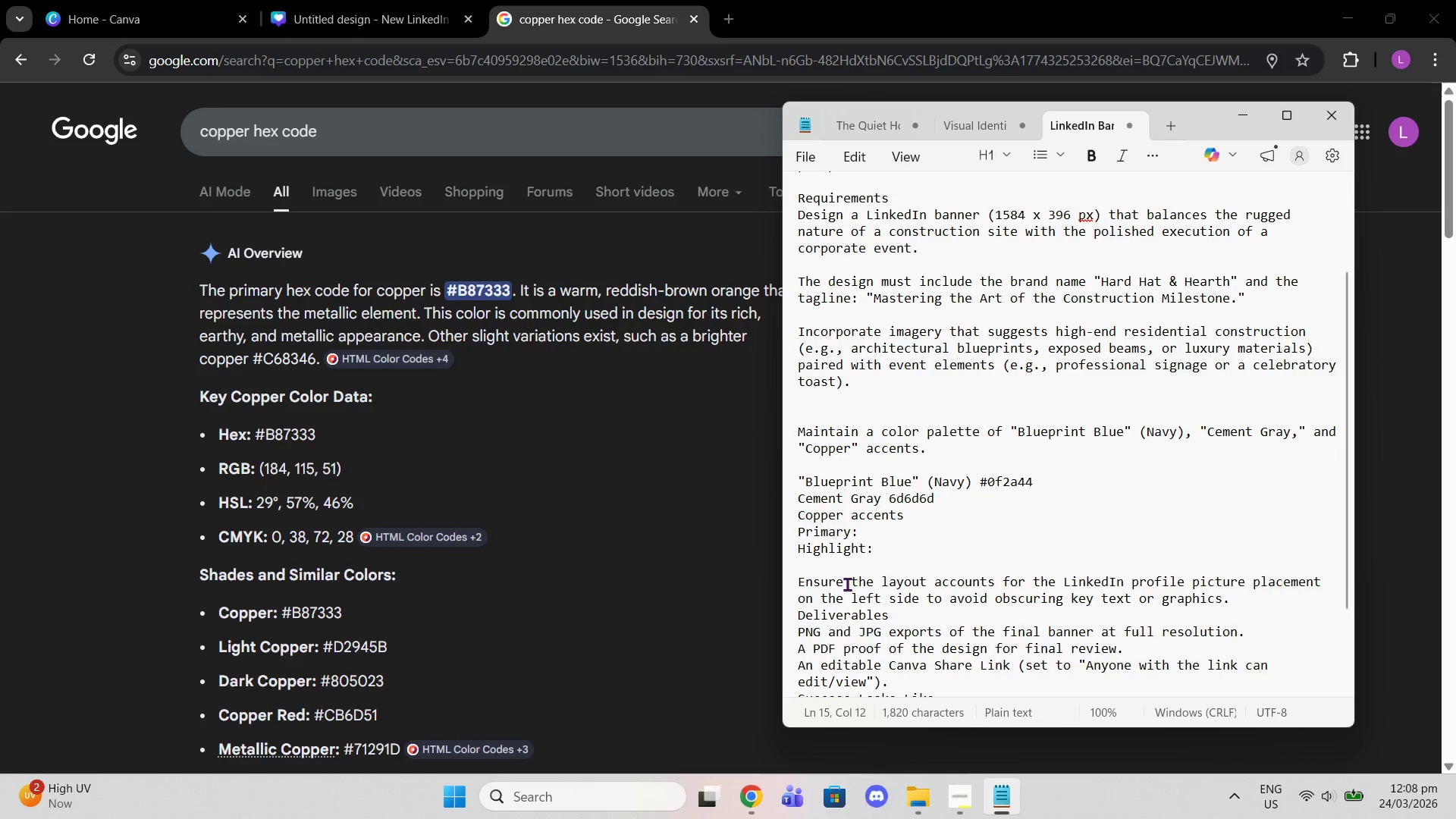 
key(Shift+Semicolon)
 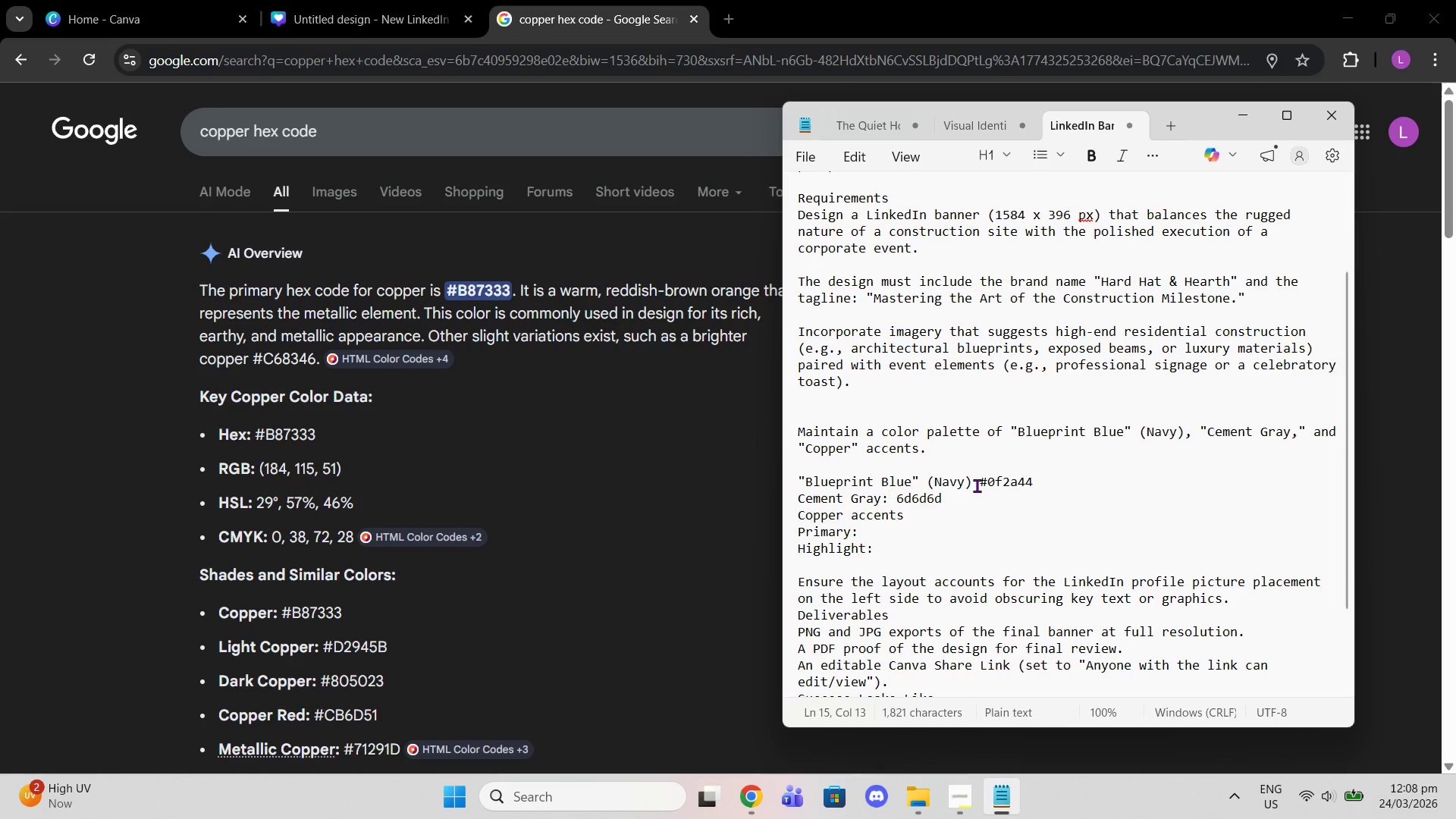 
left_click([974, 485])
 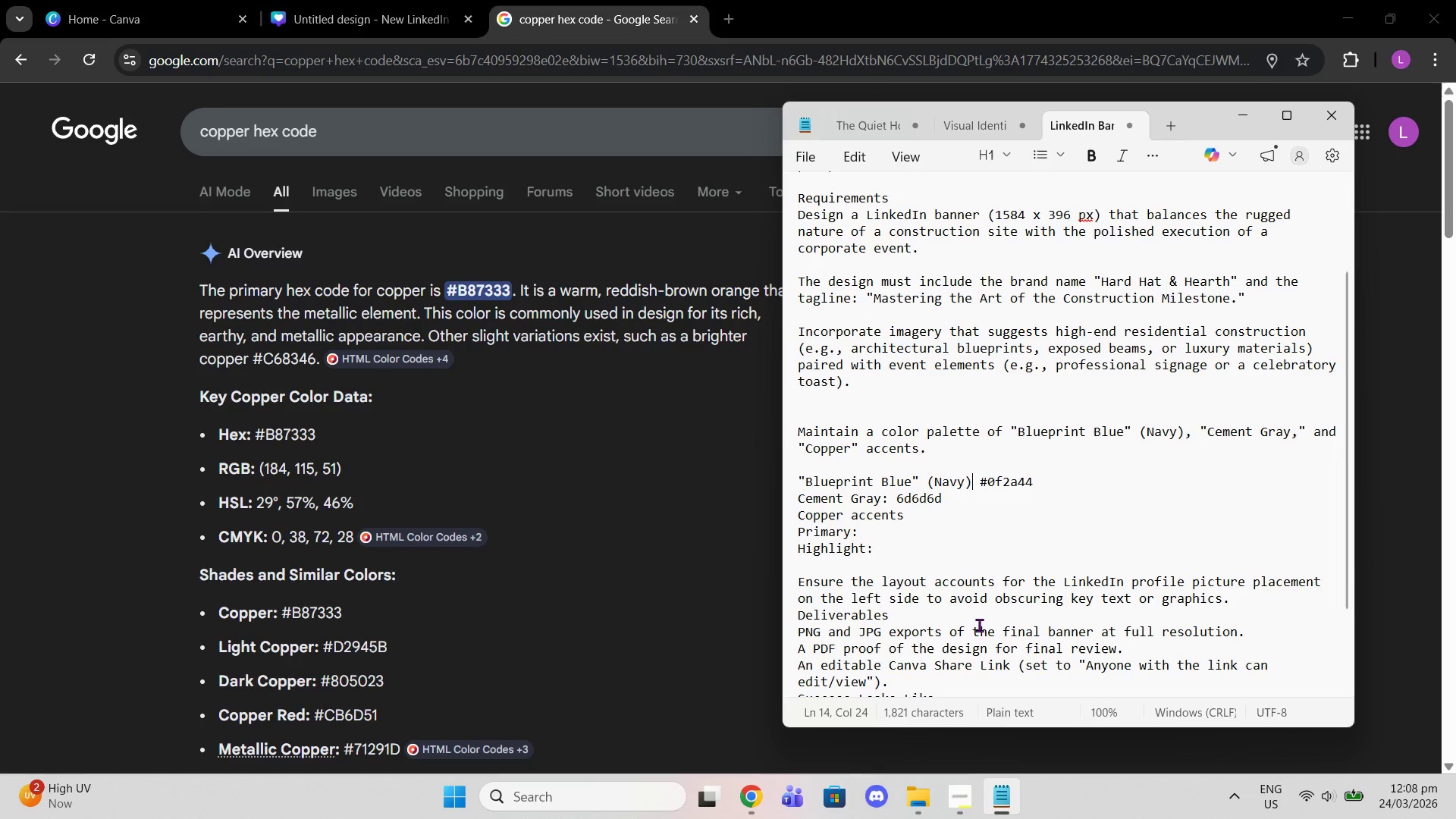 
key(Shift+Semicolon)
 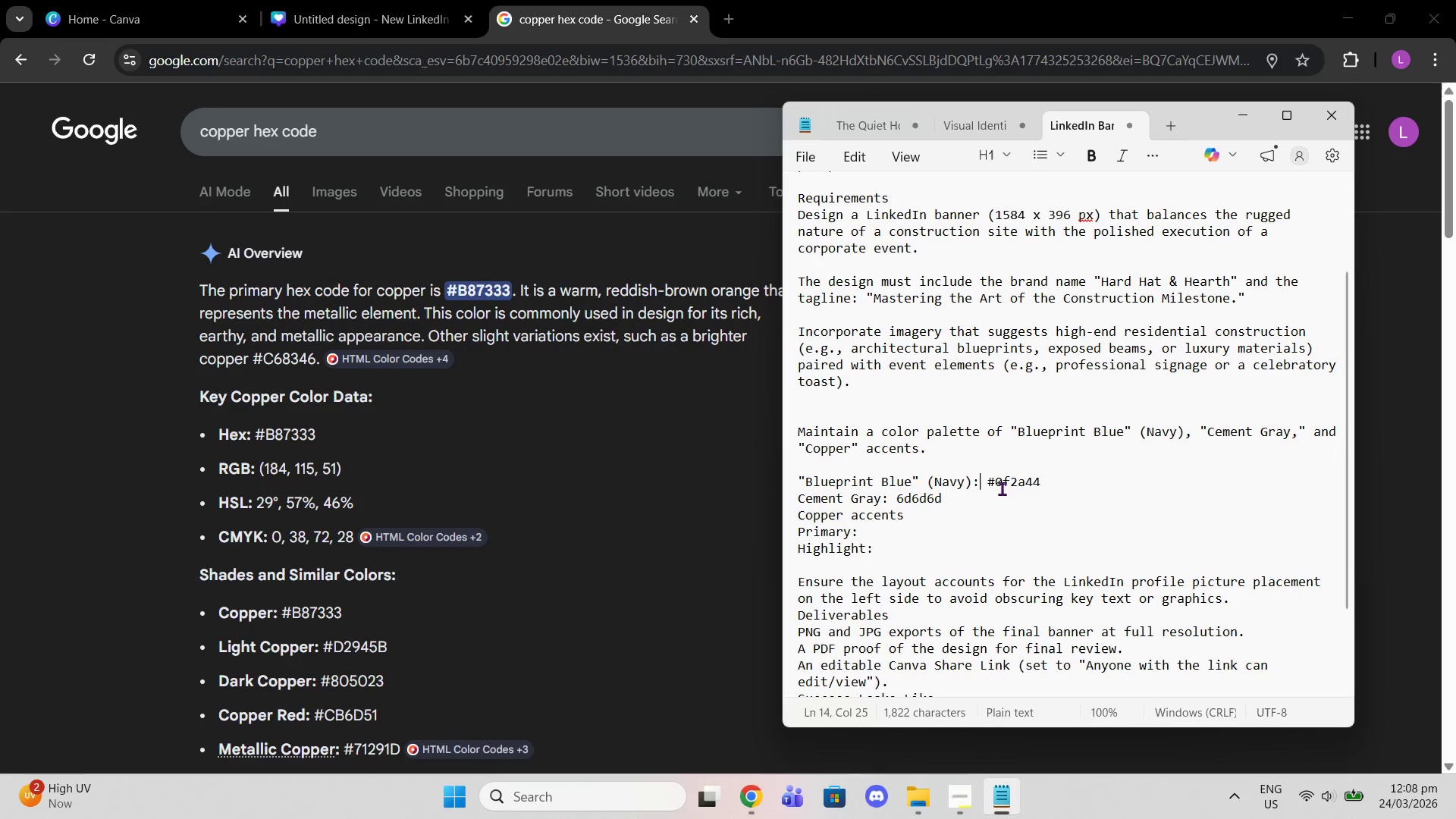 
left_click([1003, 497])
 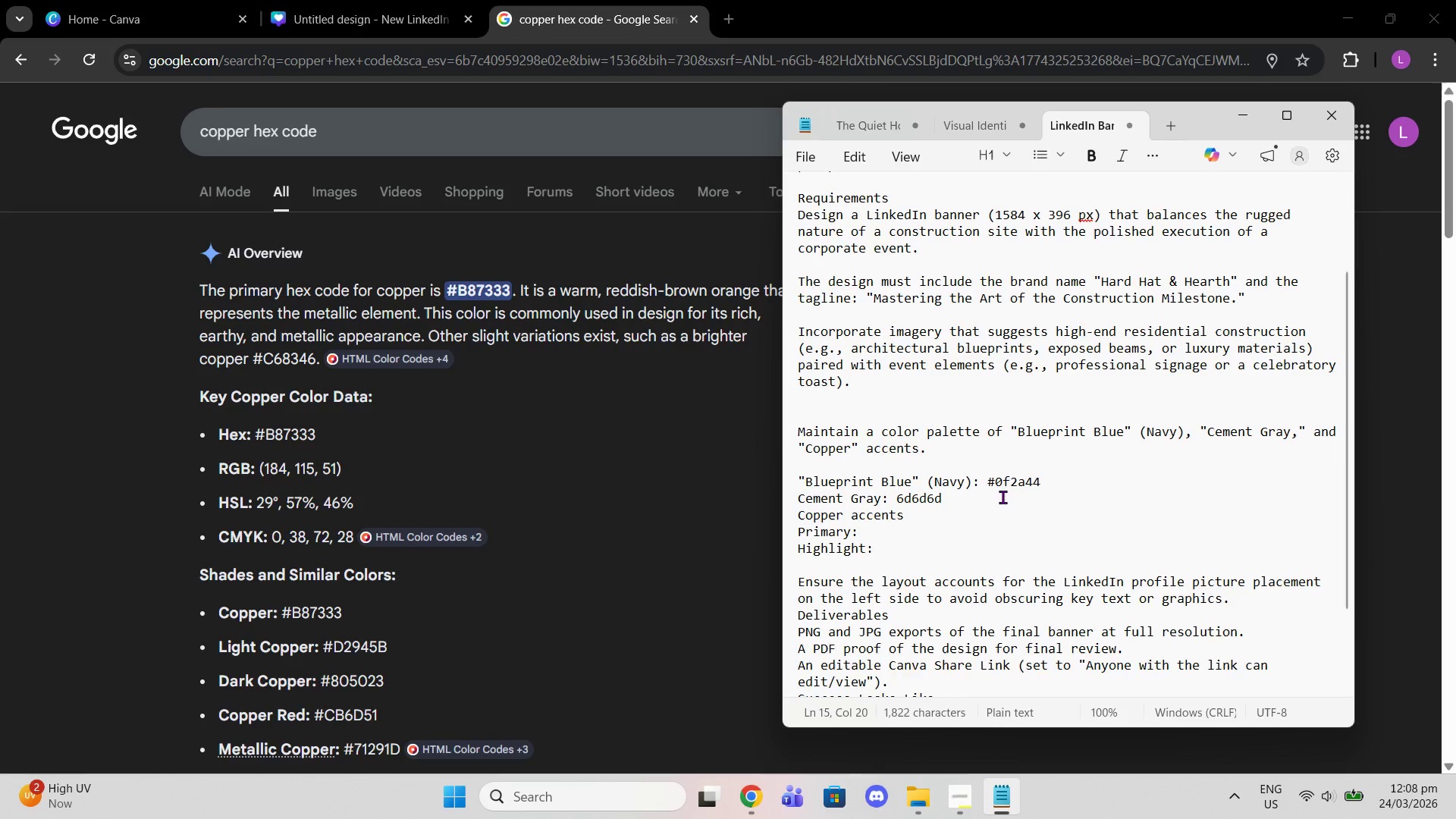 
key(Enter)
 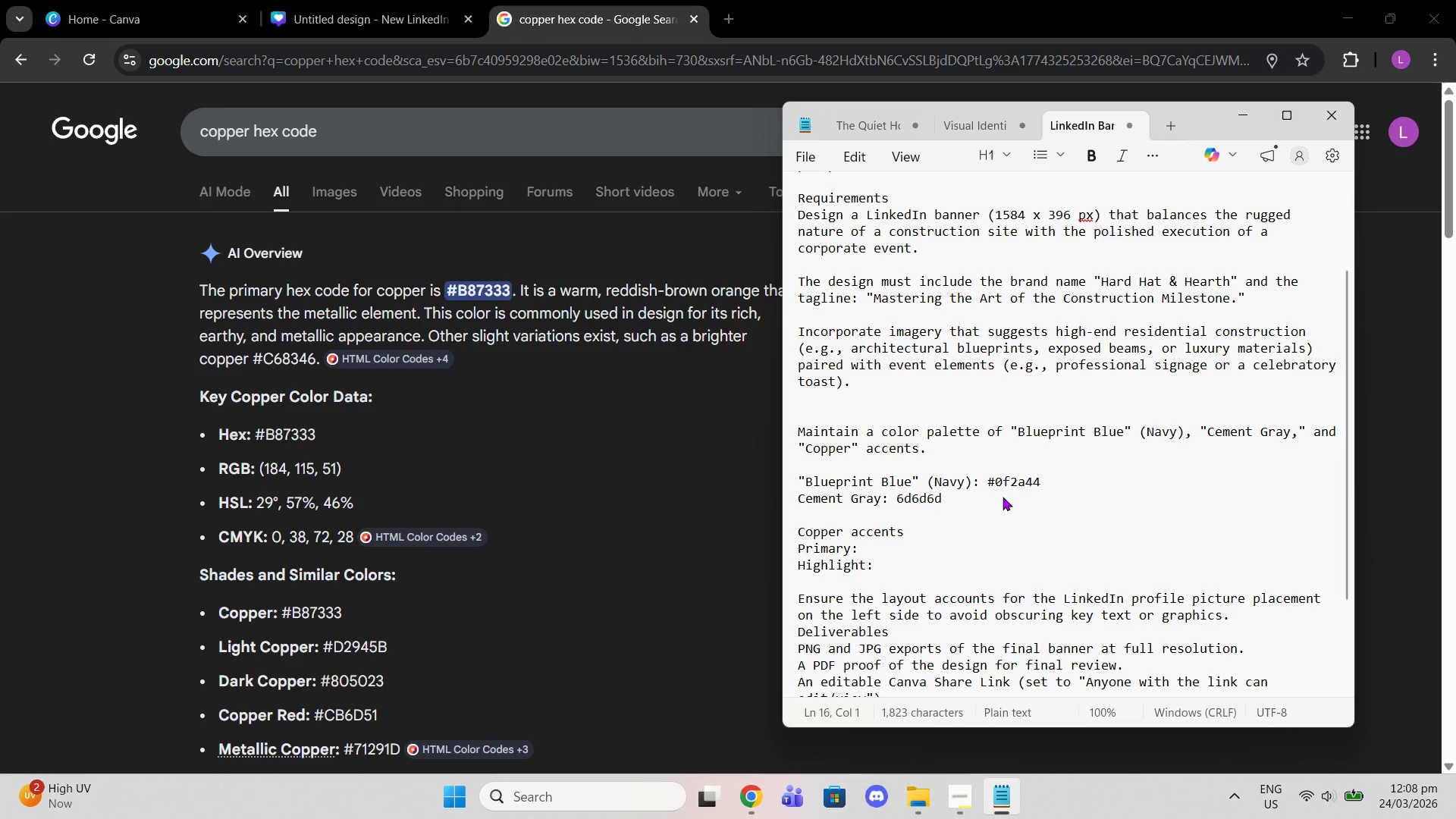 
type(Light Cement: A7A7A&)
key(Backspace)
type(7)
 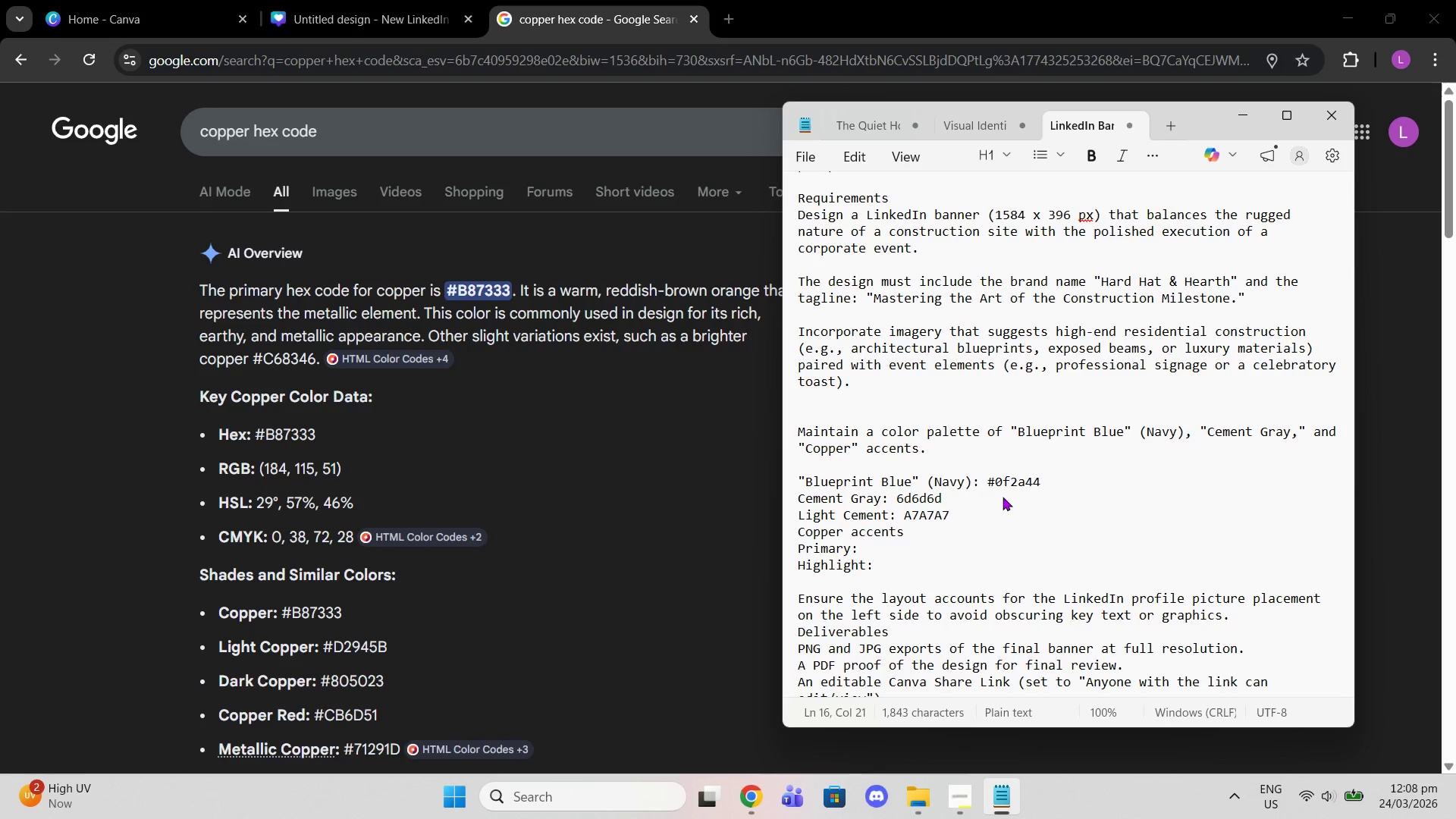 
double_click([877, 549])
 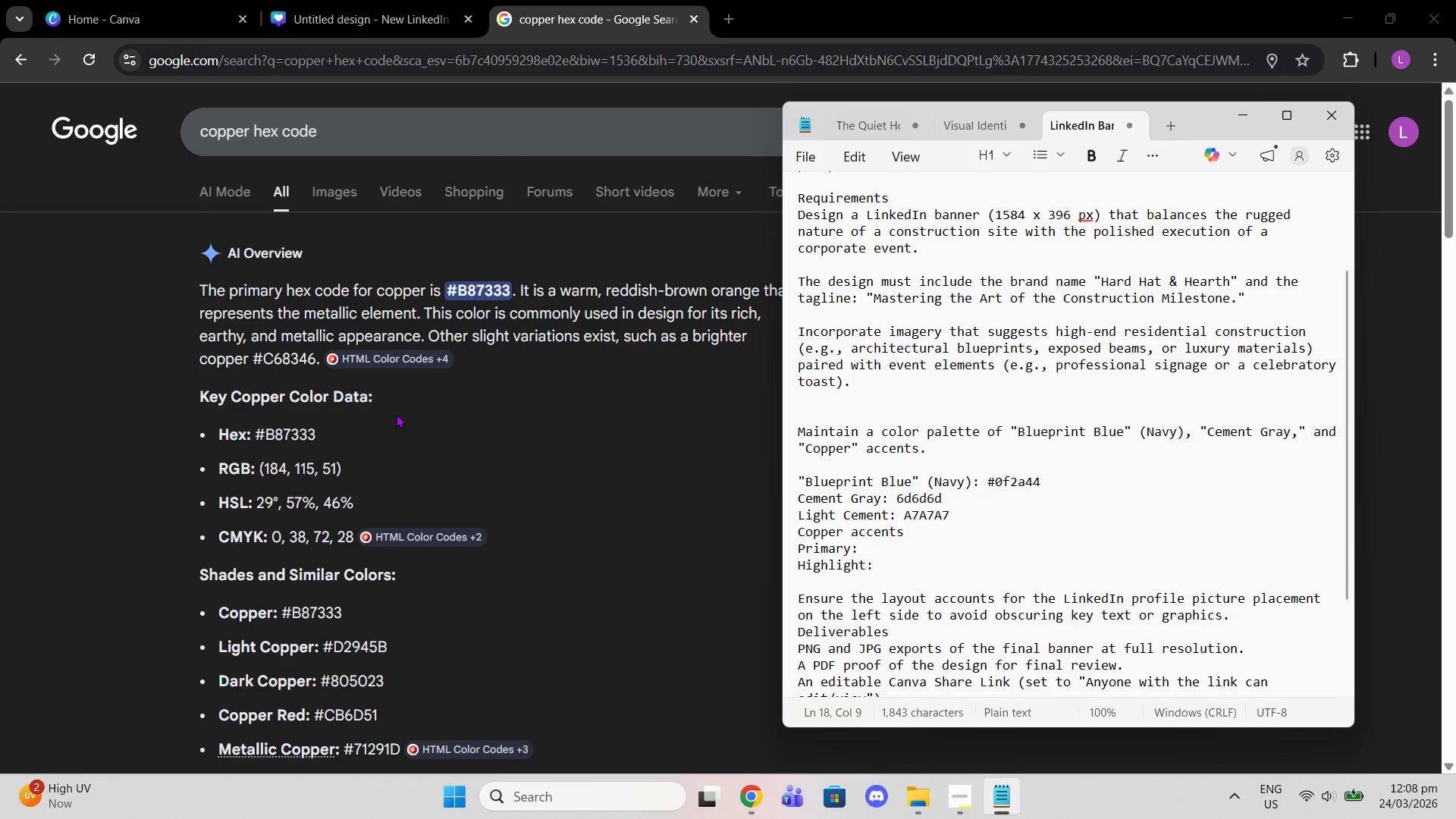 
scroll: coordinate [403, 439], scroll_direction: down, amount: 1.0
 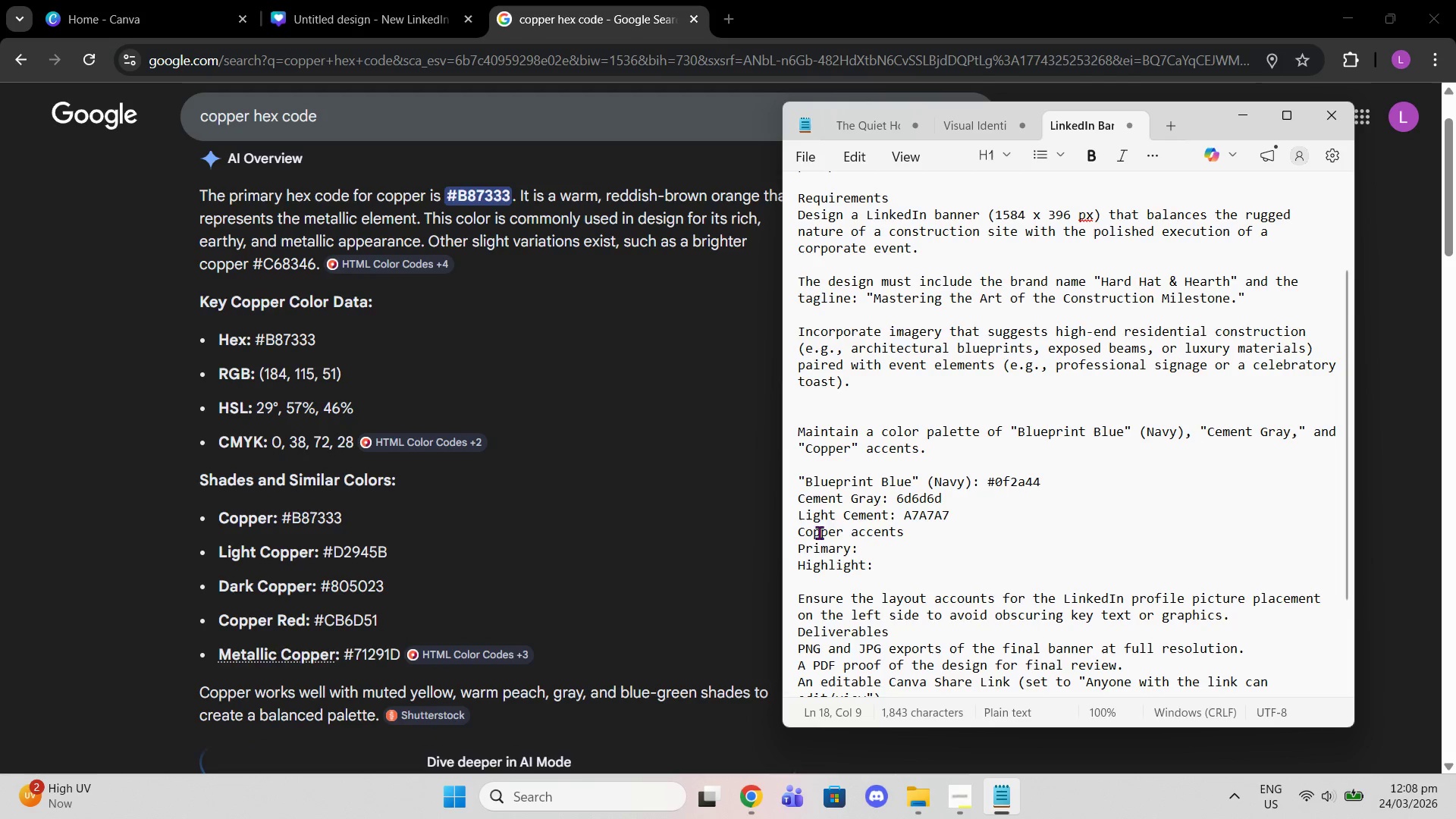 
type( c4)
 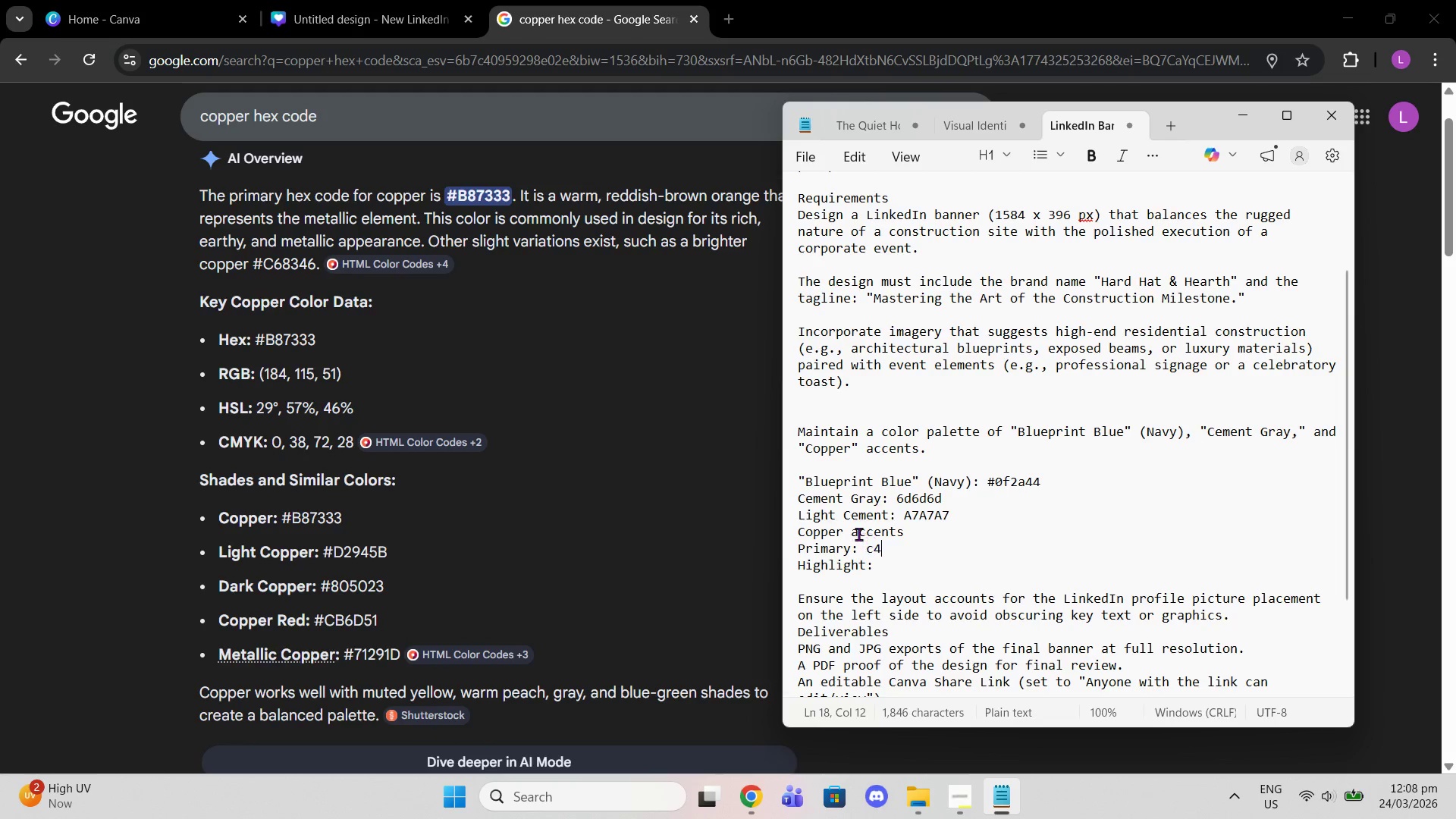 
key(7)
 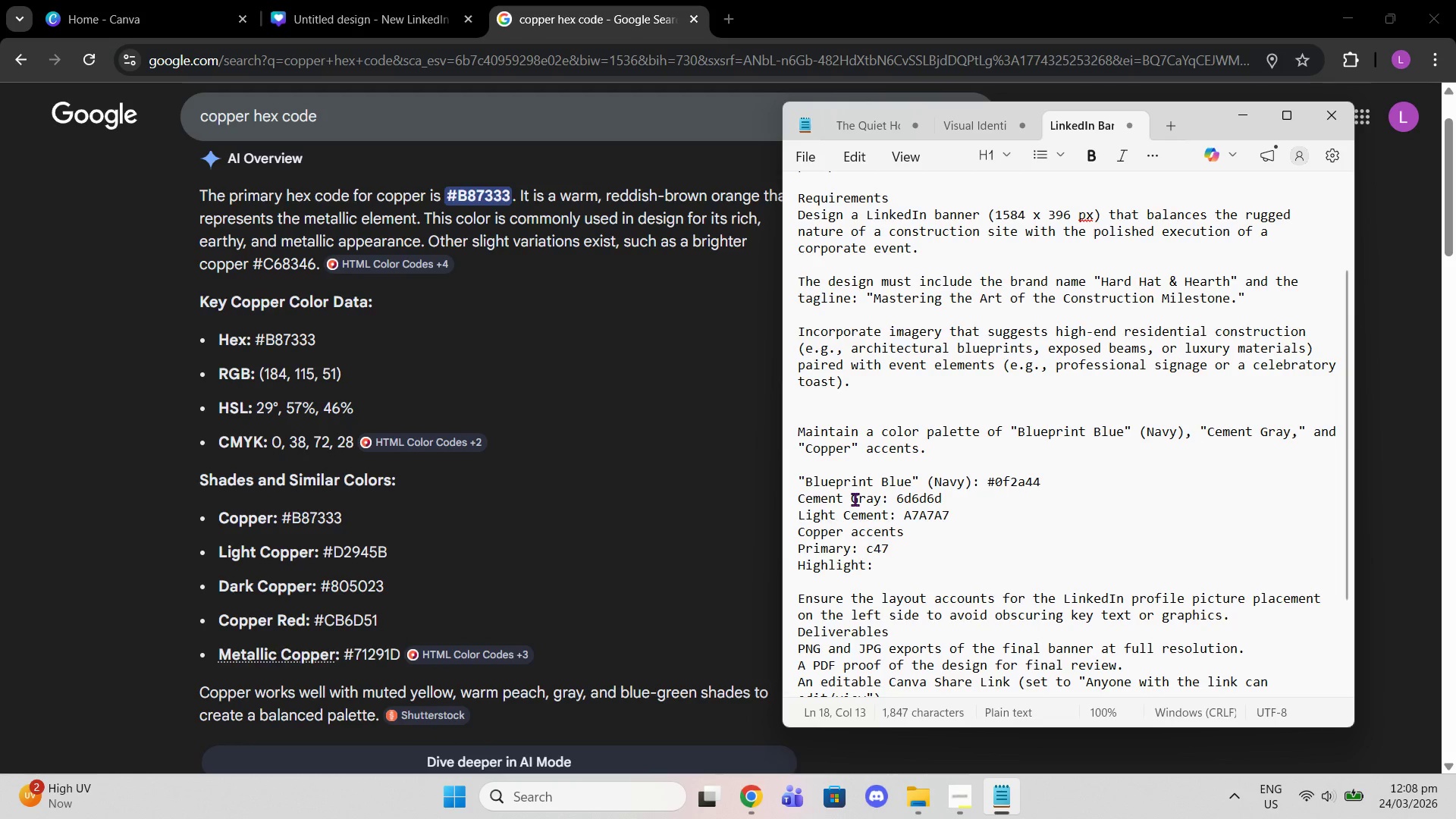 
type(a2c)
 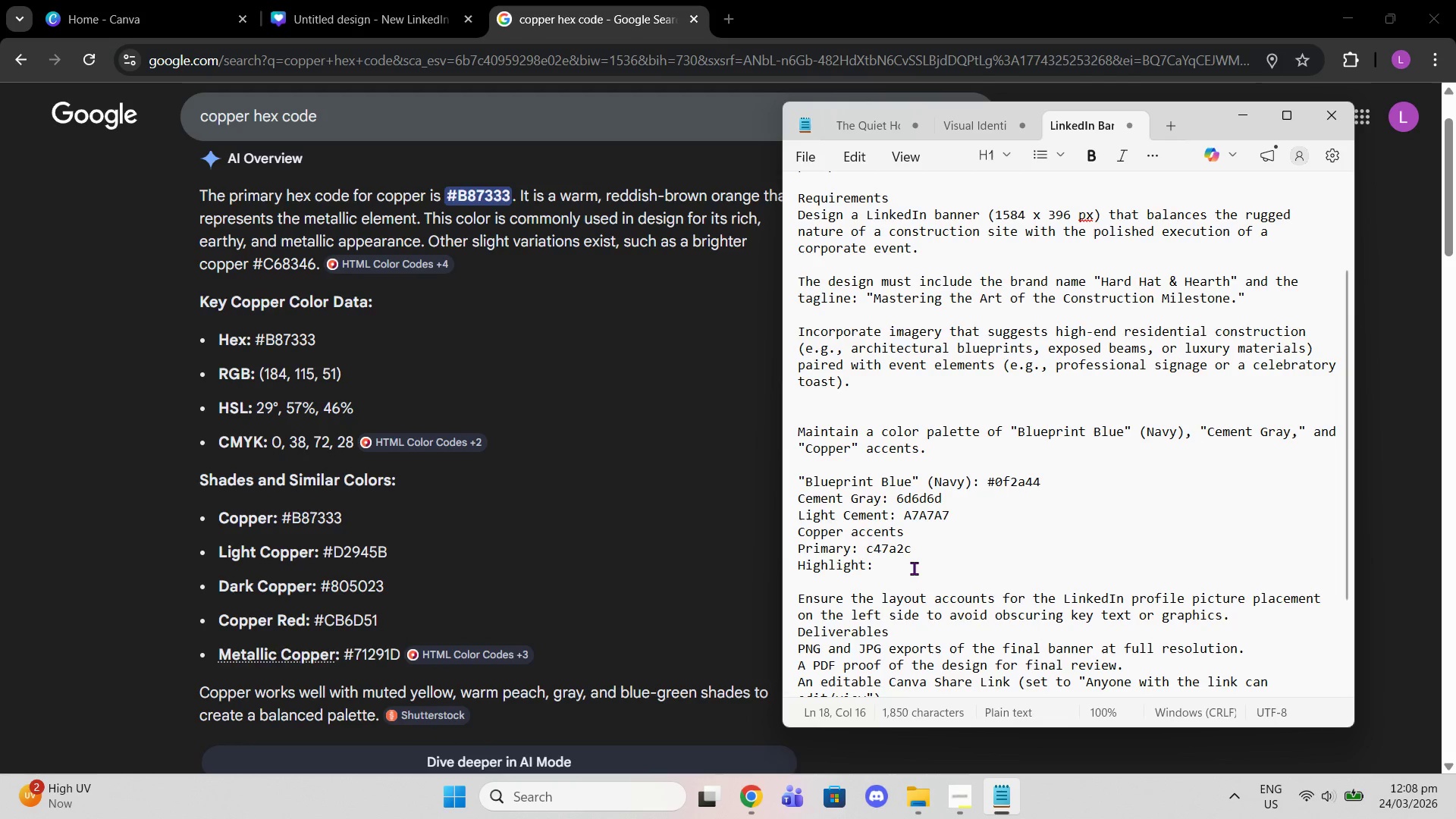 
left_click([909, 571])
 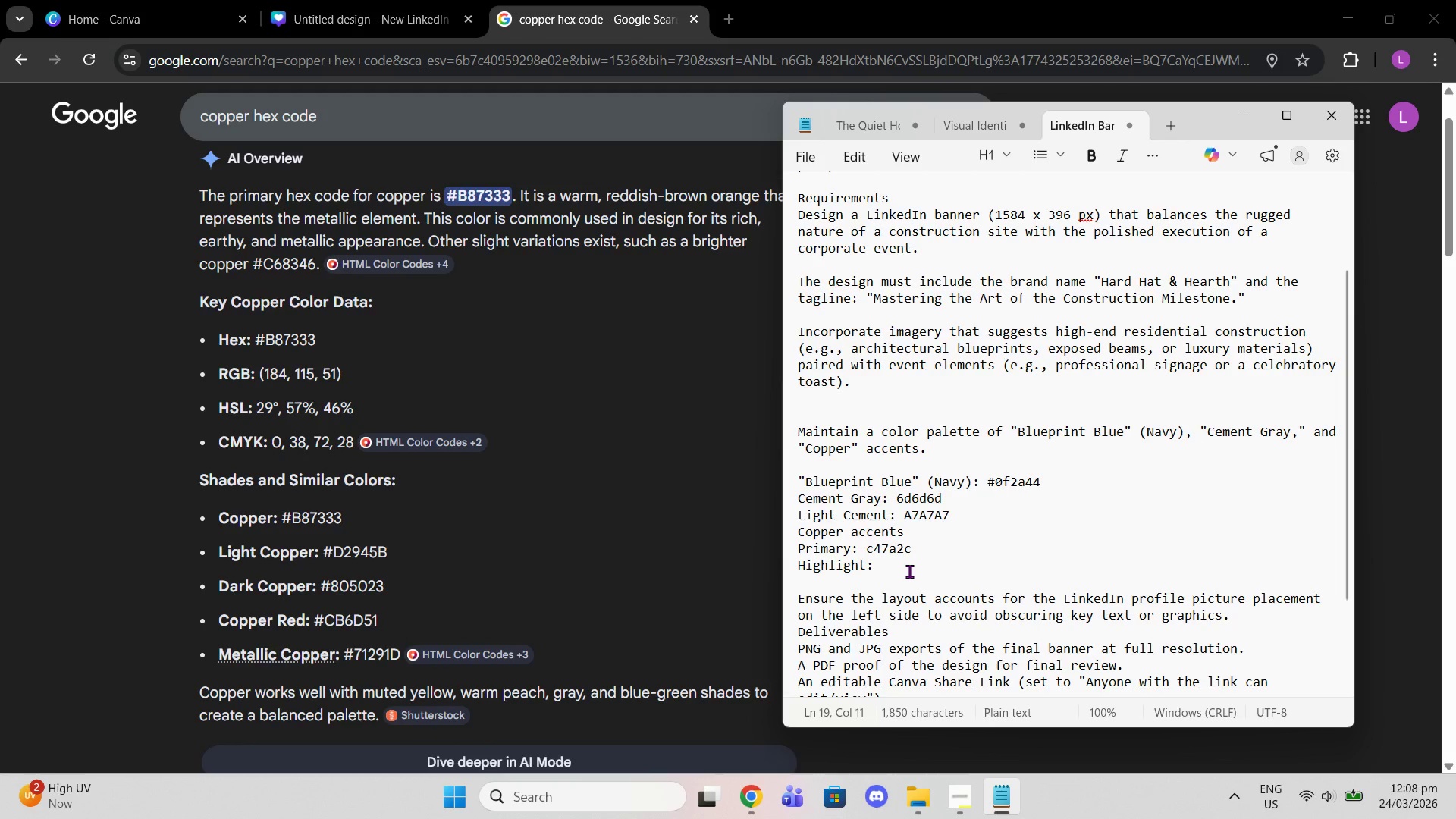 
key(Space)
 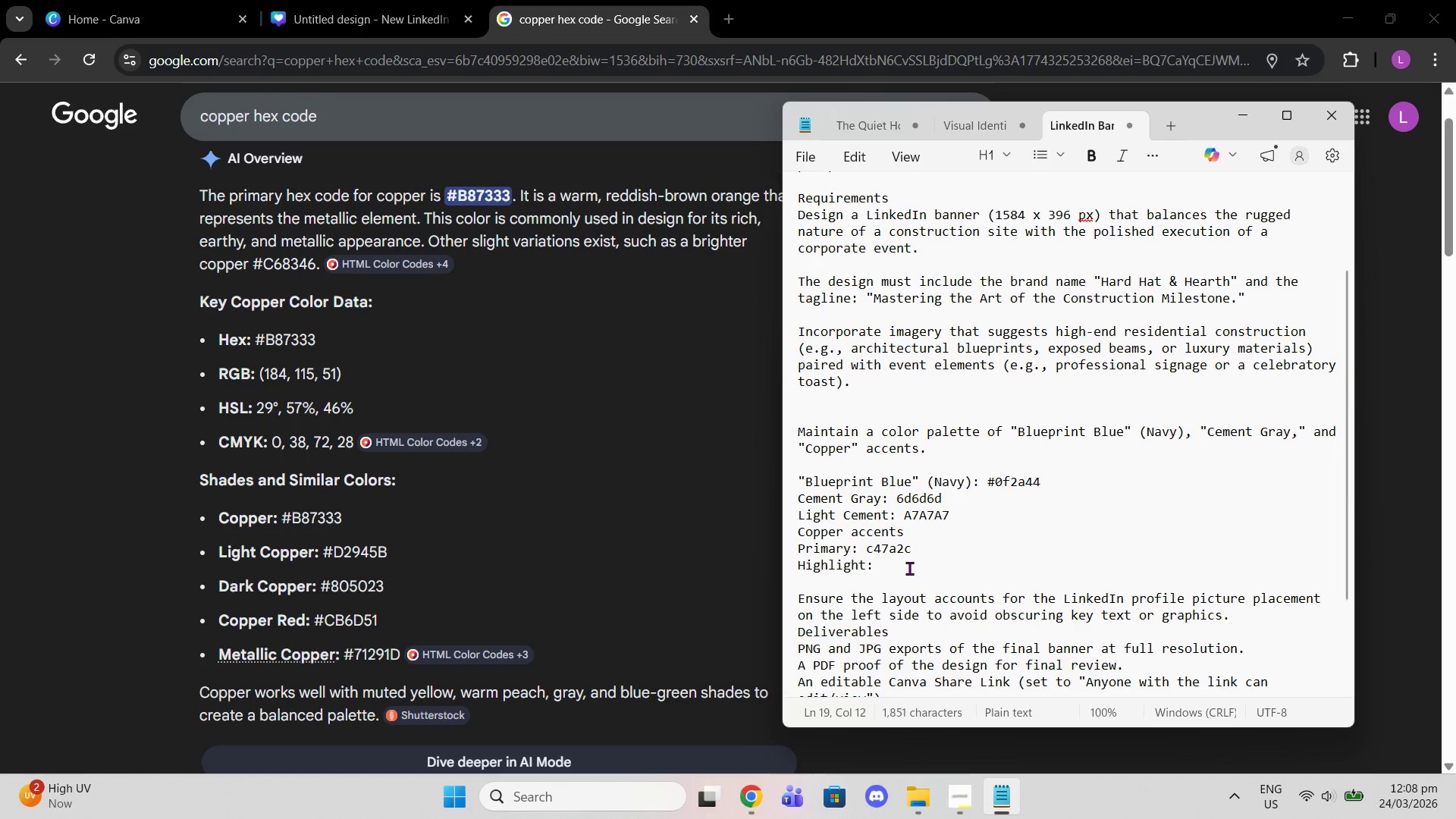 
type(e0a15a)
 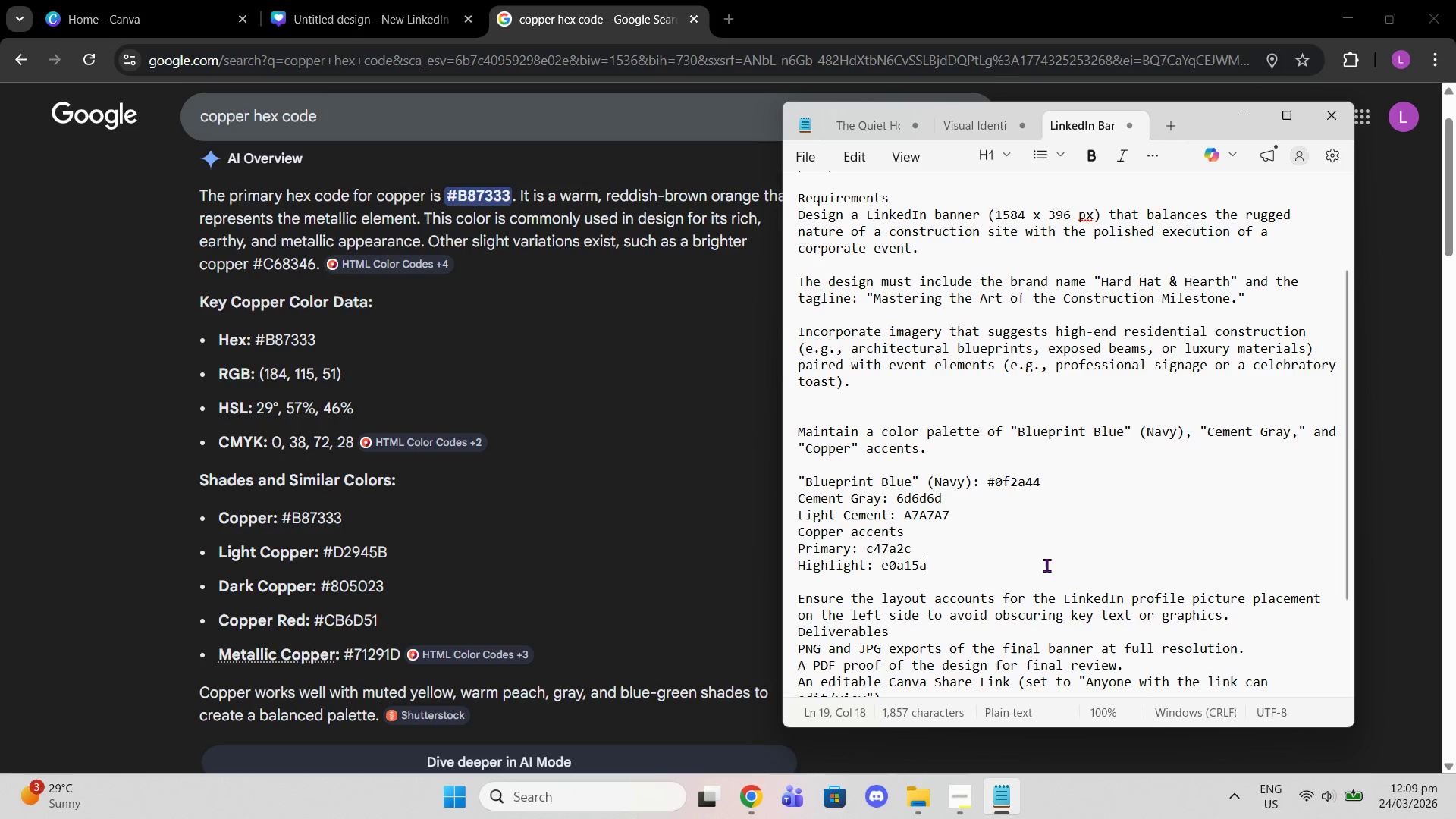 
wait(7.58)
 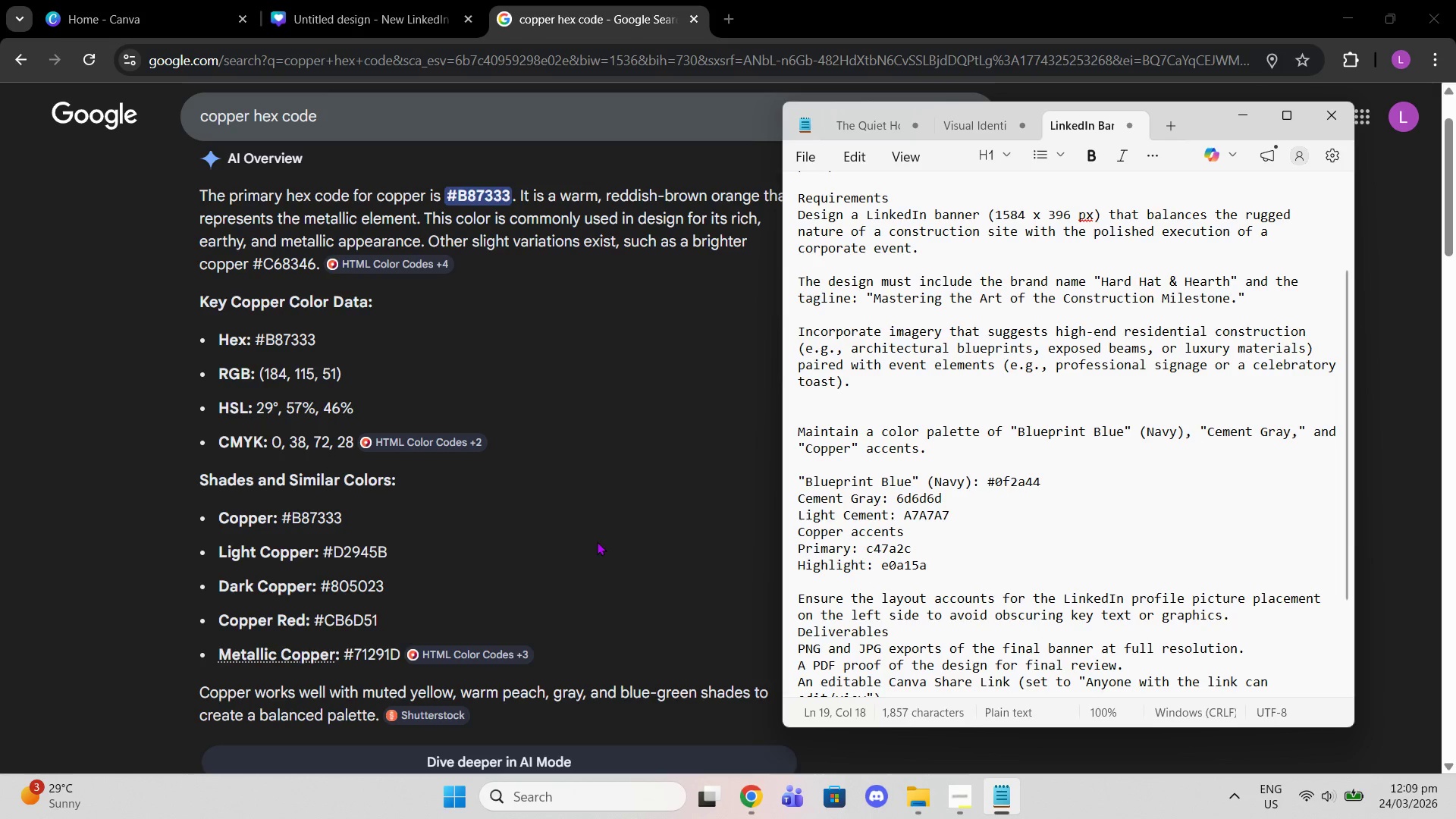 
left_click([350, 0])
 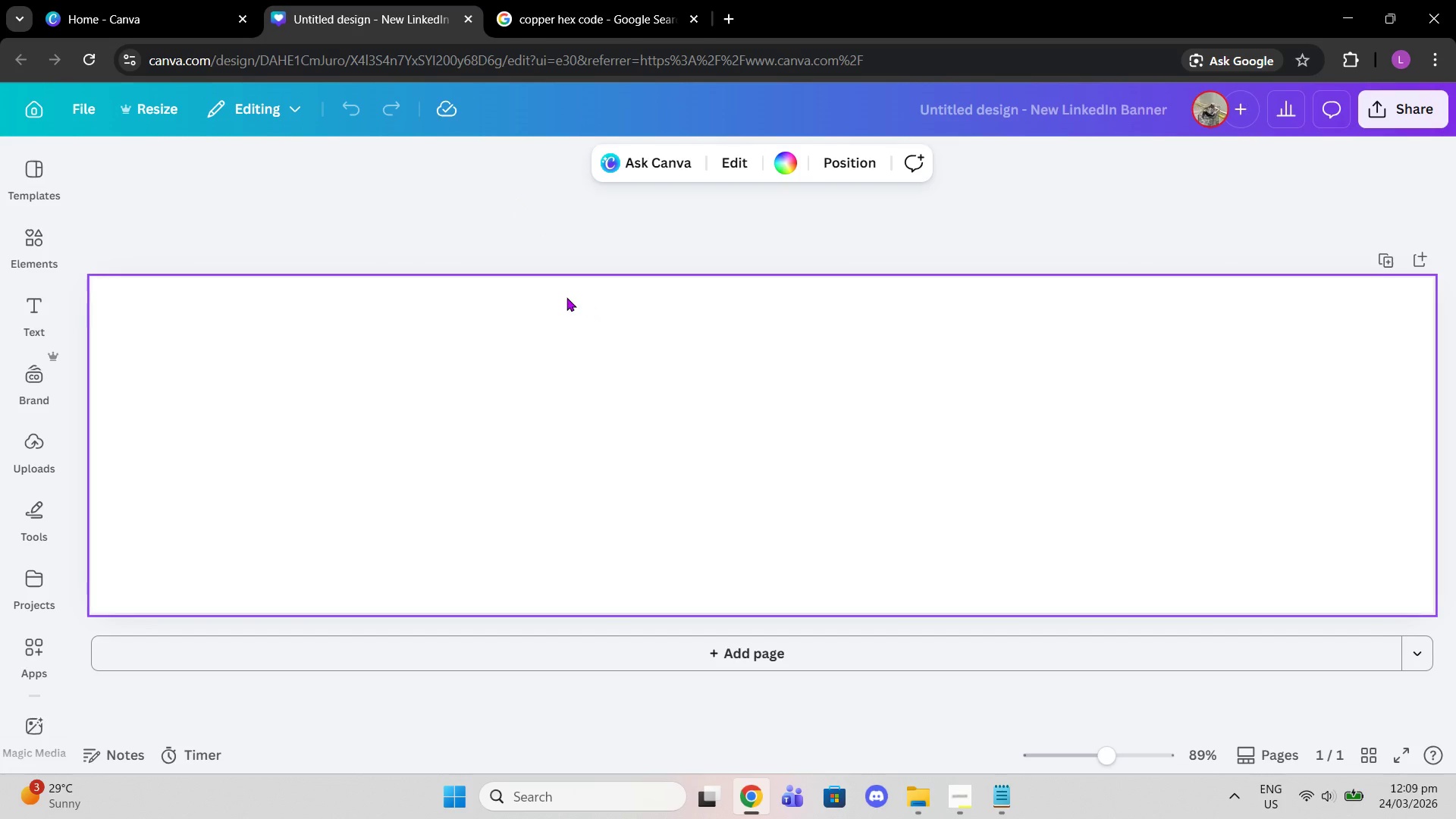 
wait(6.69)
 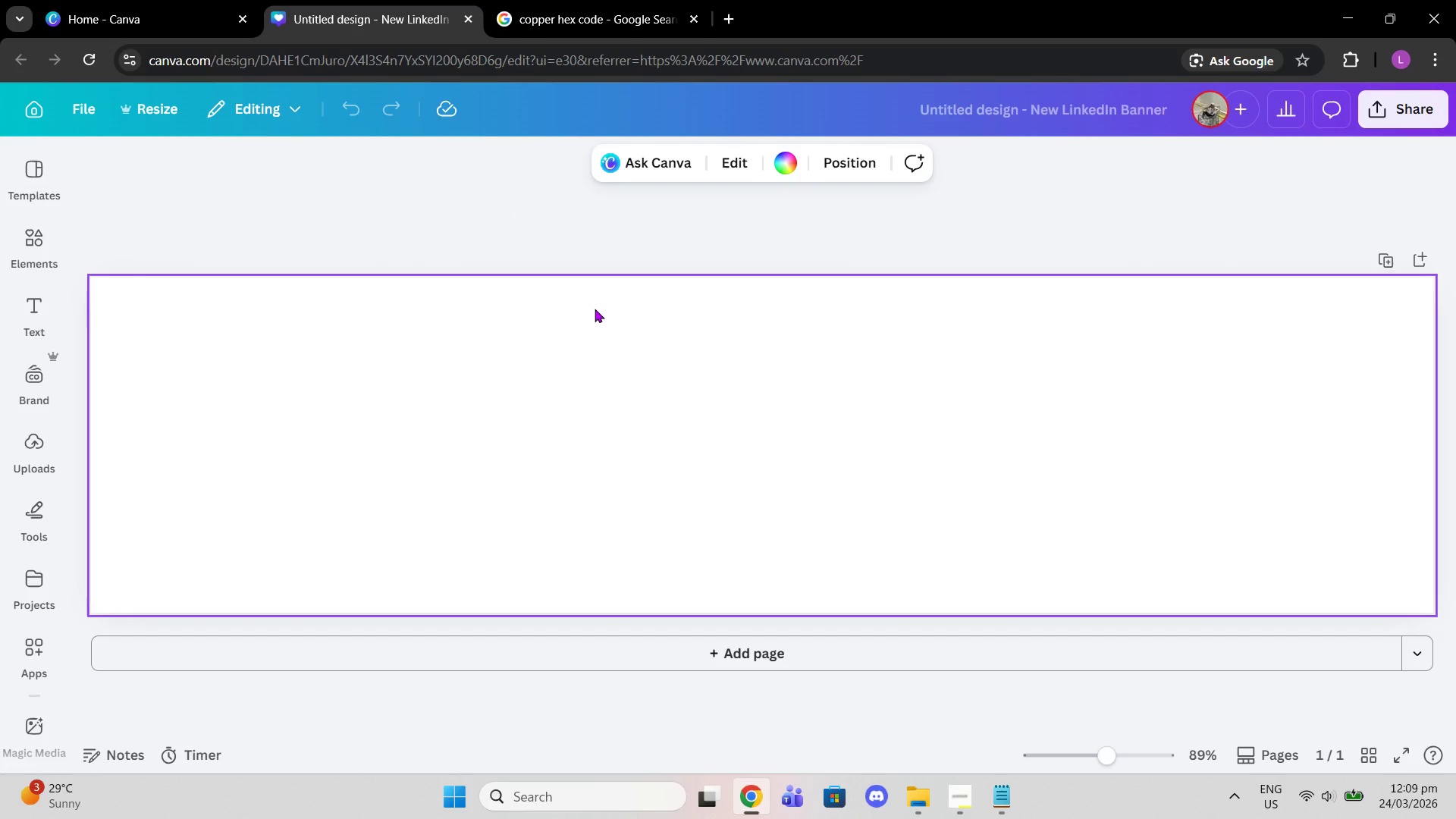 
double_click([769, 163])
 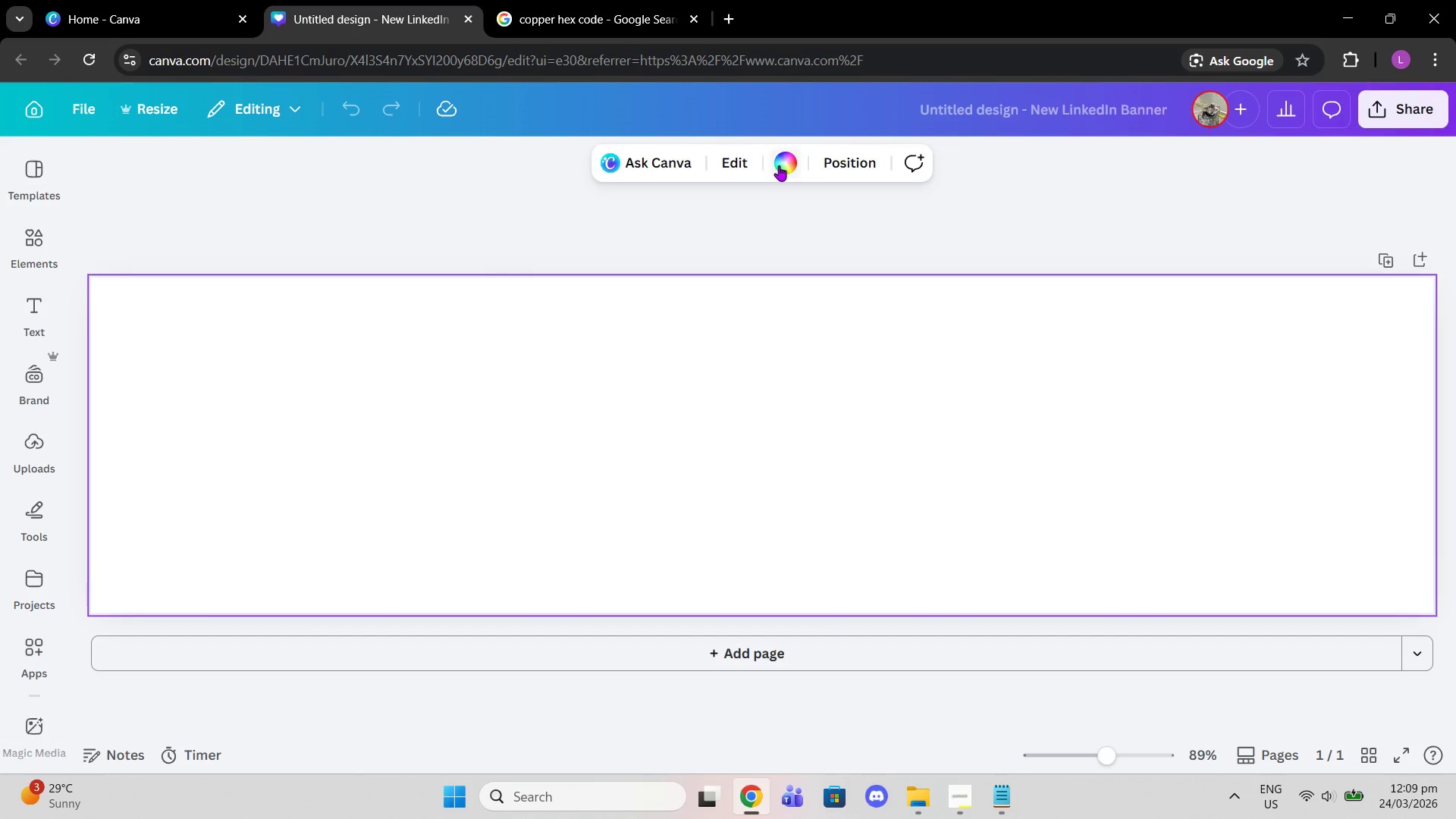 
triple_click([779, 165])
 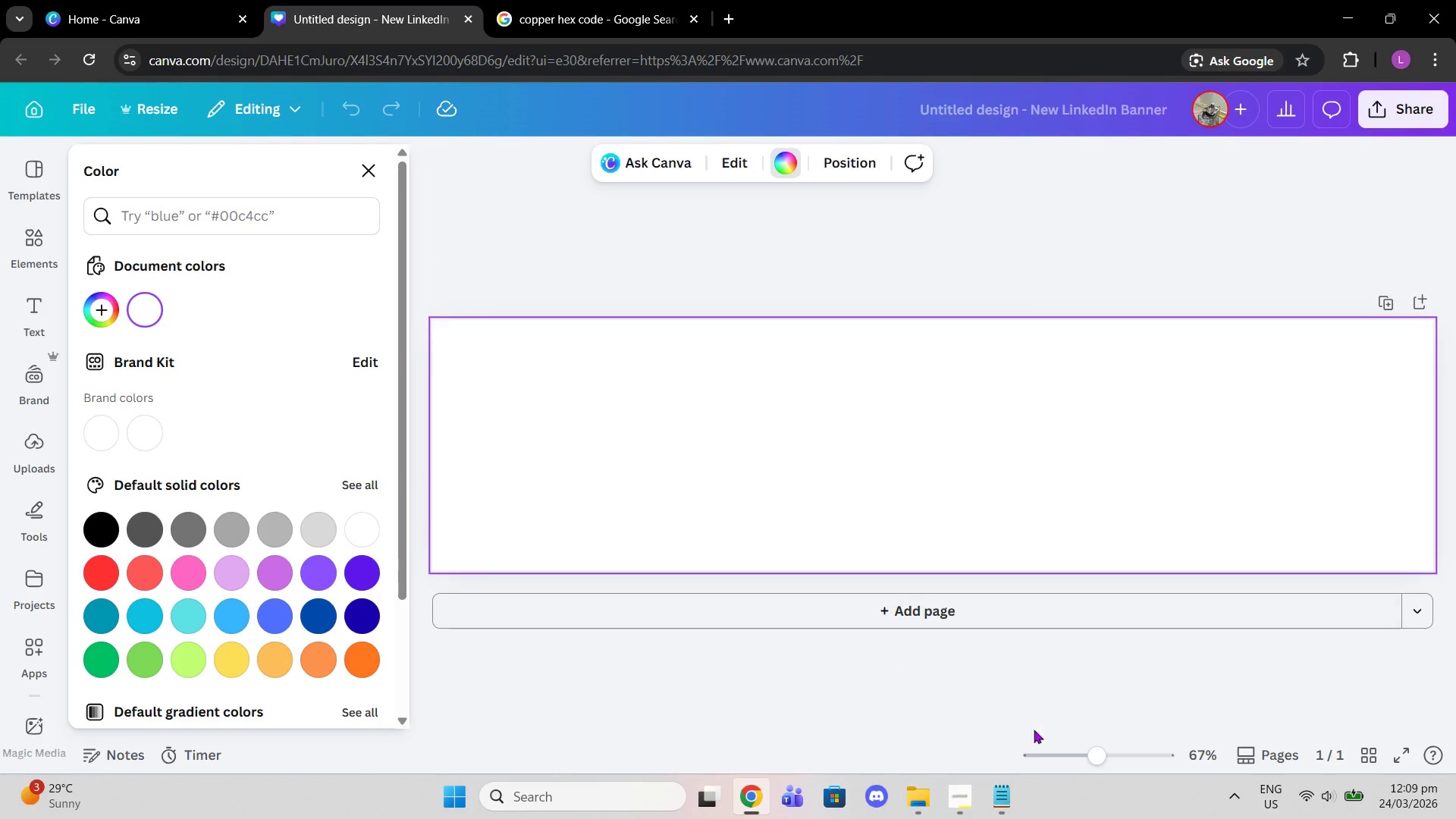 
left_click([995, 789])
 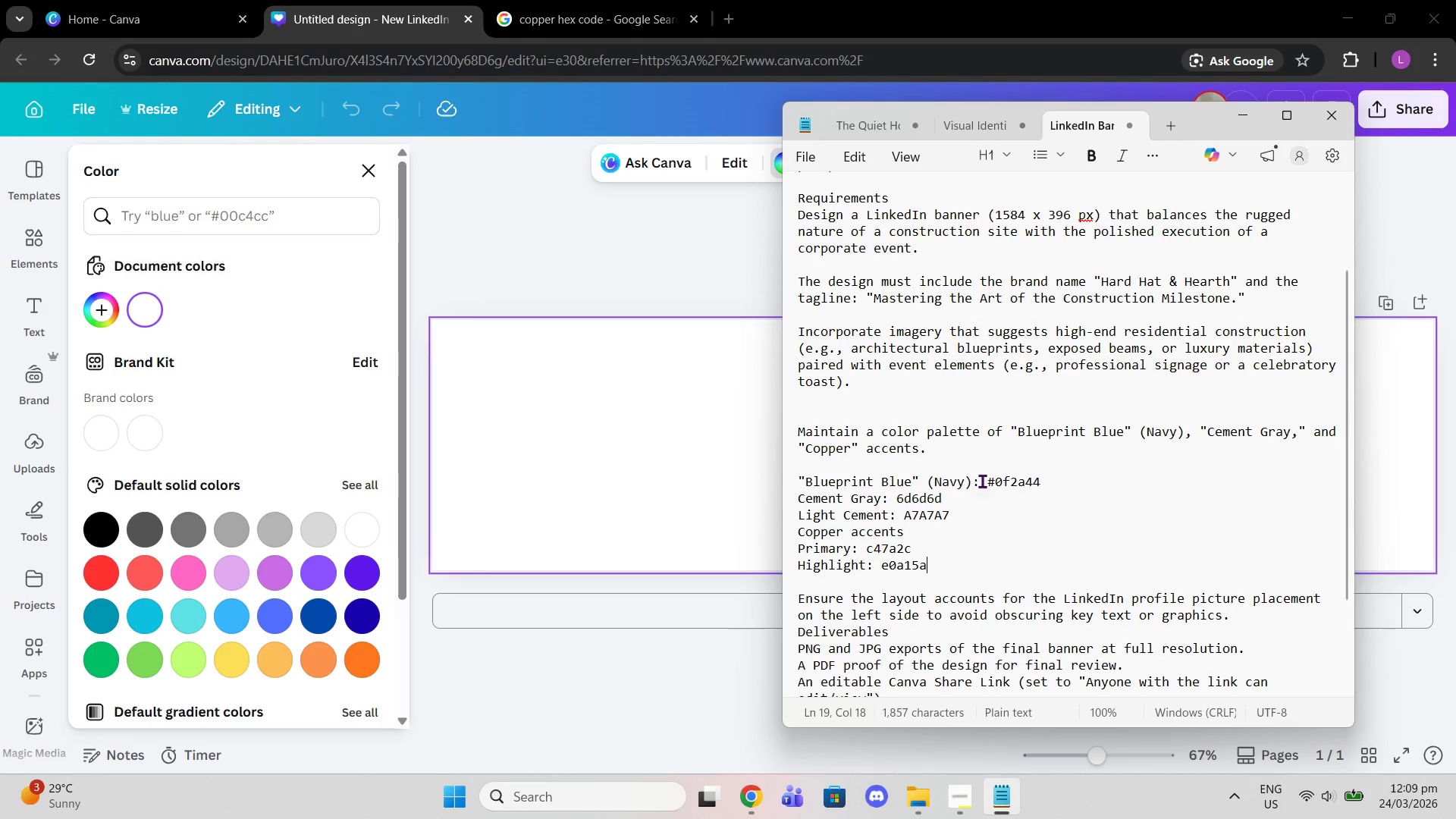 
left_click_drag(start_coordinate=[988, 482], to_coordinate=[1090, 498])
 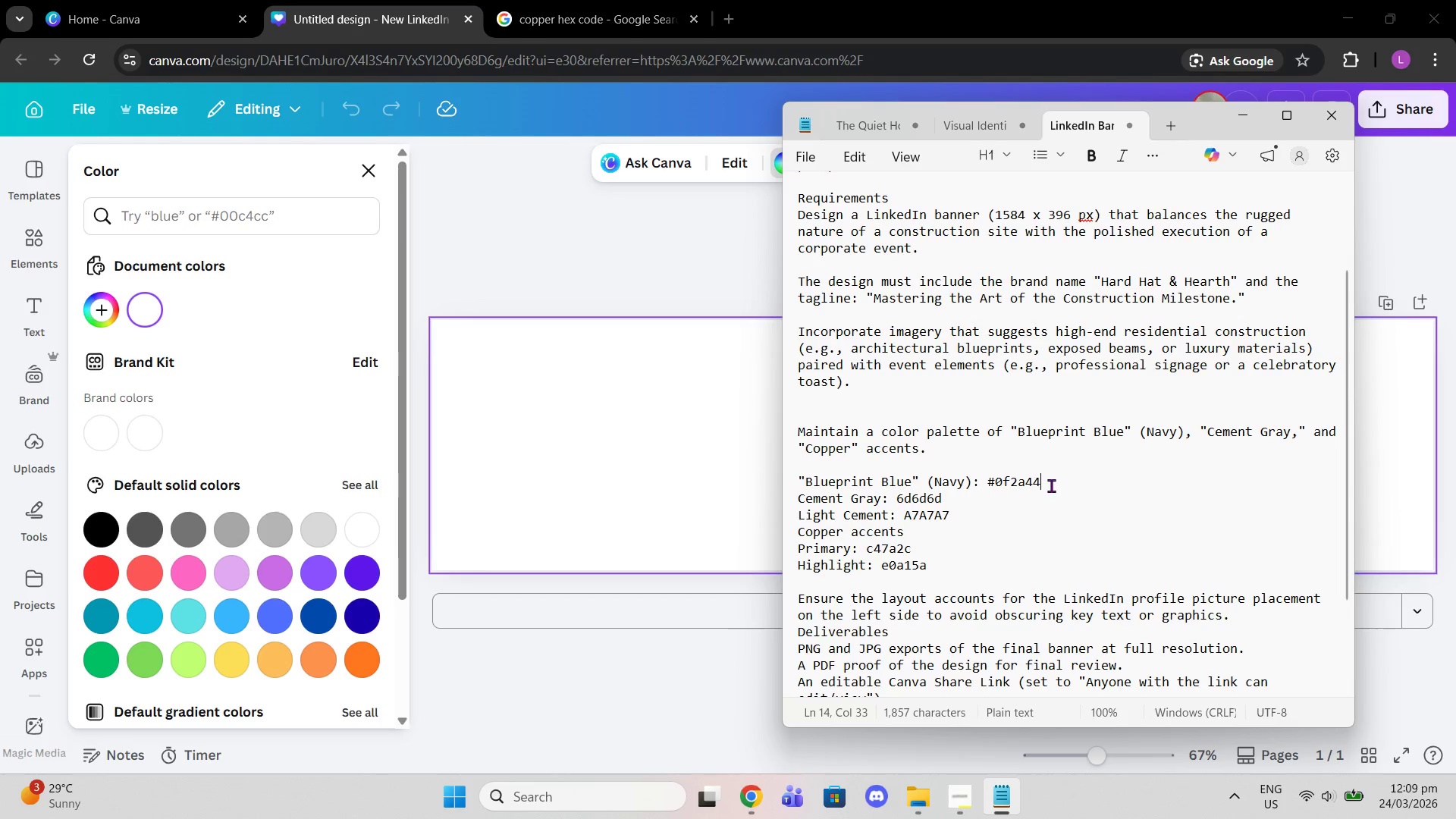 
left_click_drag(start_coordinate=[1048, 485], to_coordinate=[993, 476])
 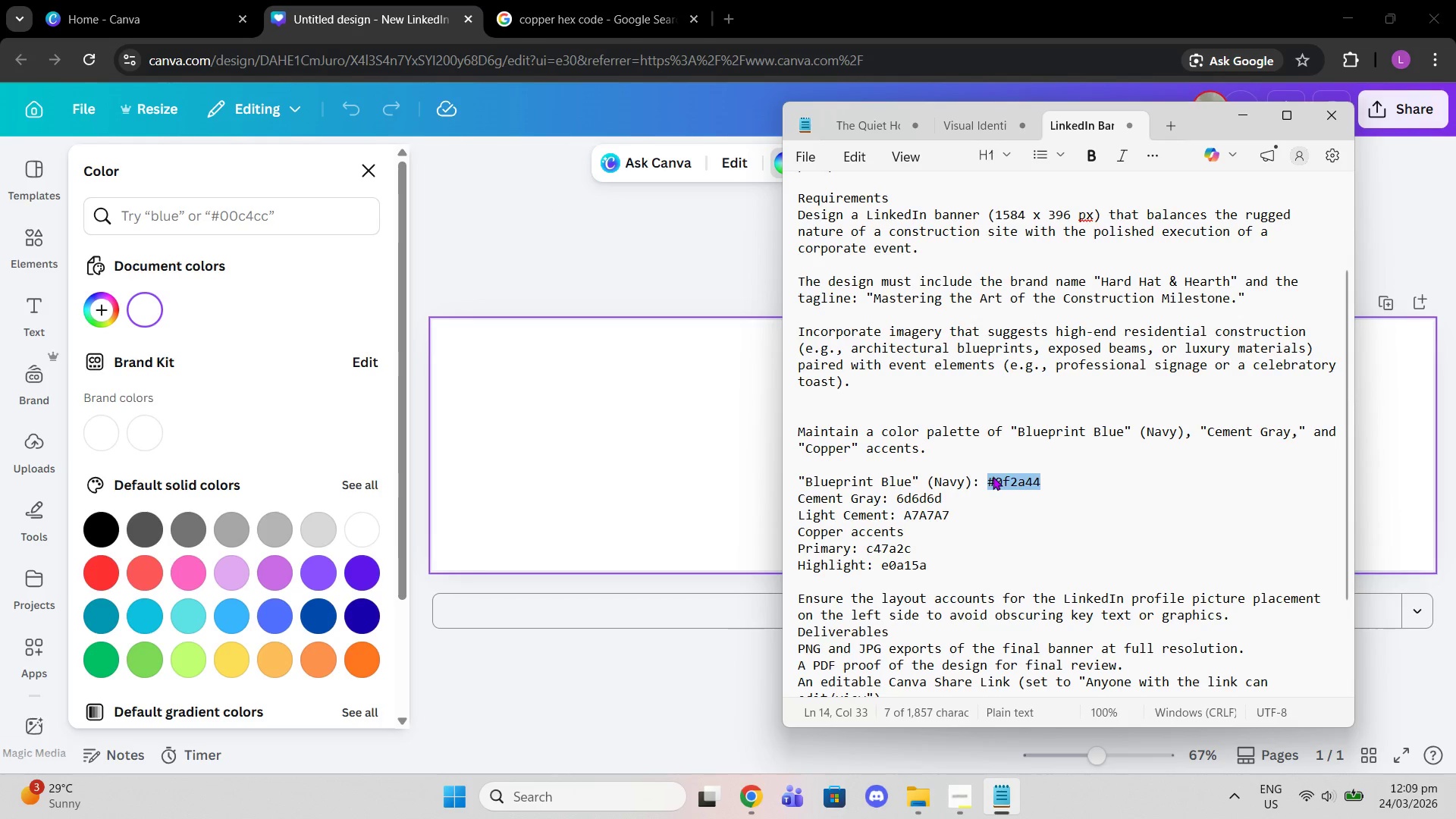 
key(Control+C)
 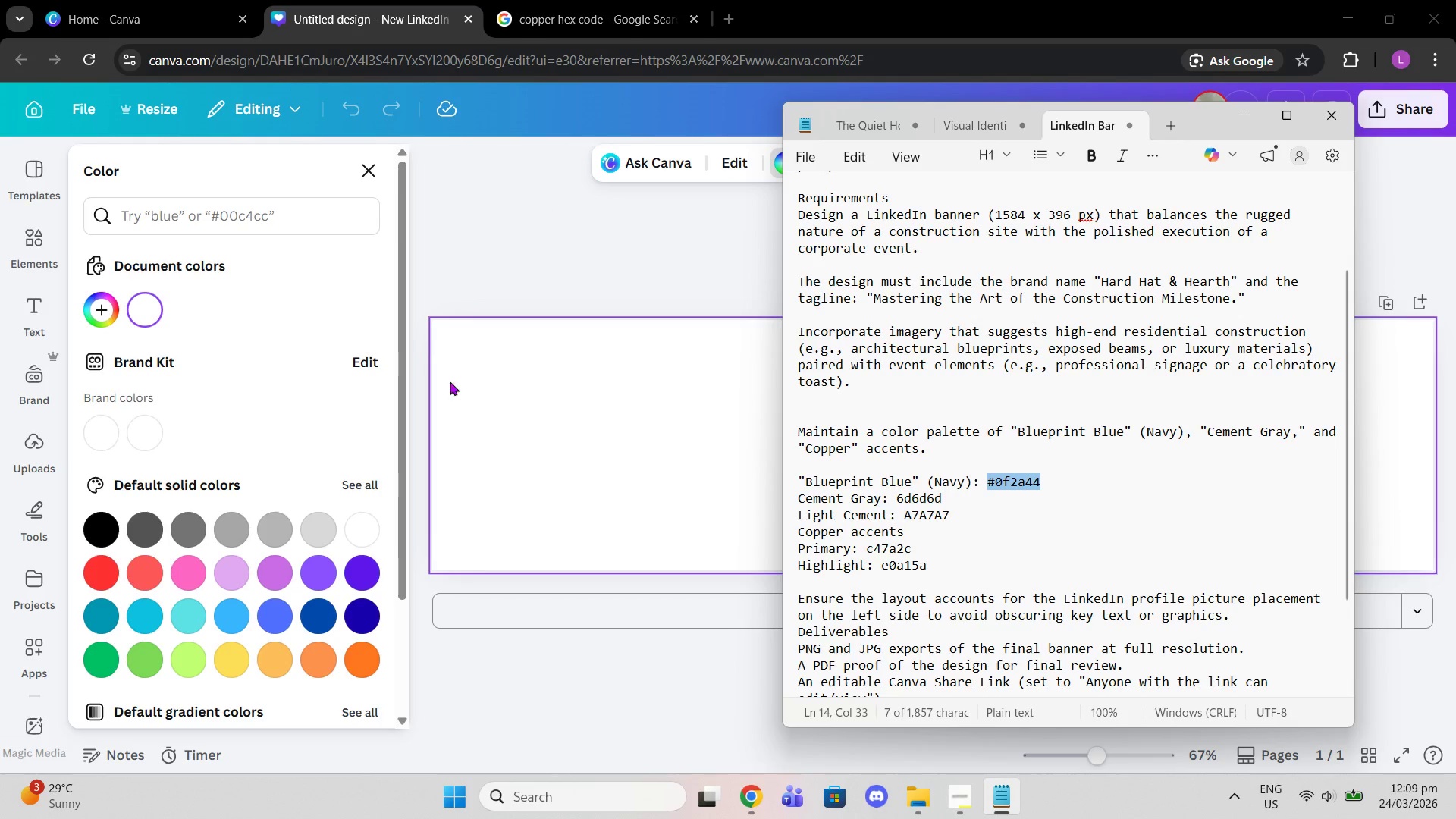 
left_click([438, 381])
 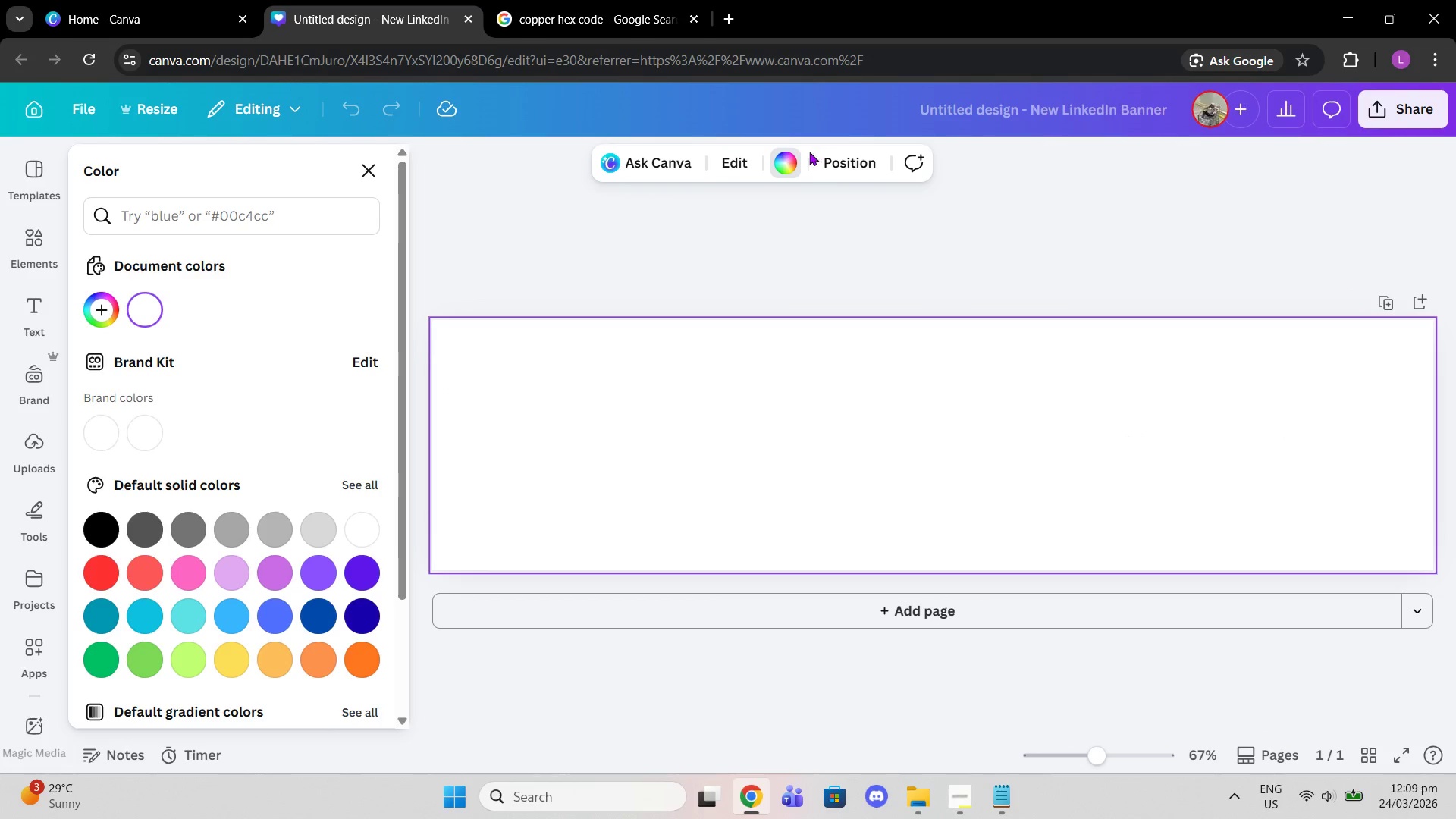 
left_click([782, 151])
 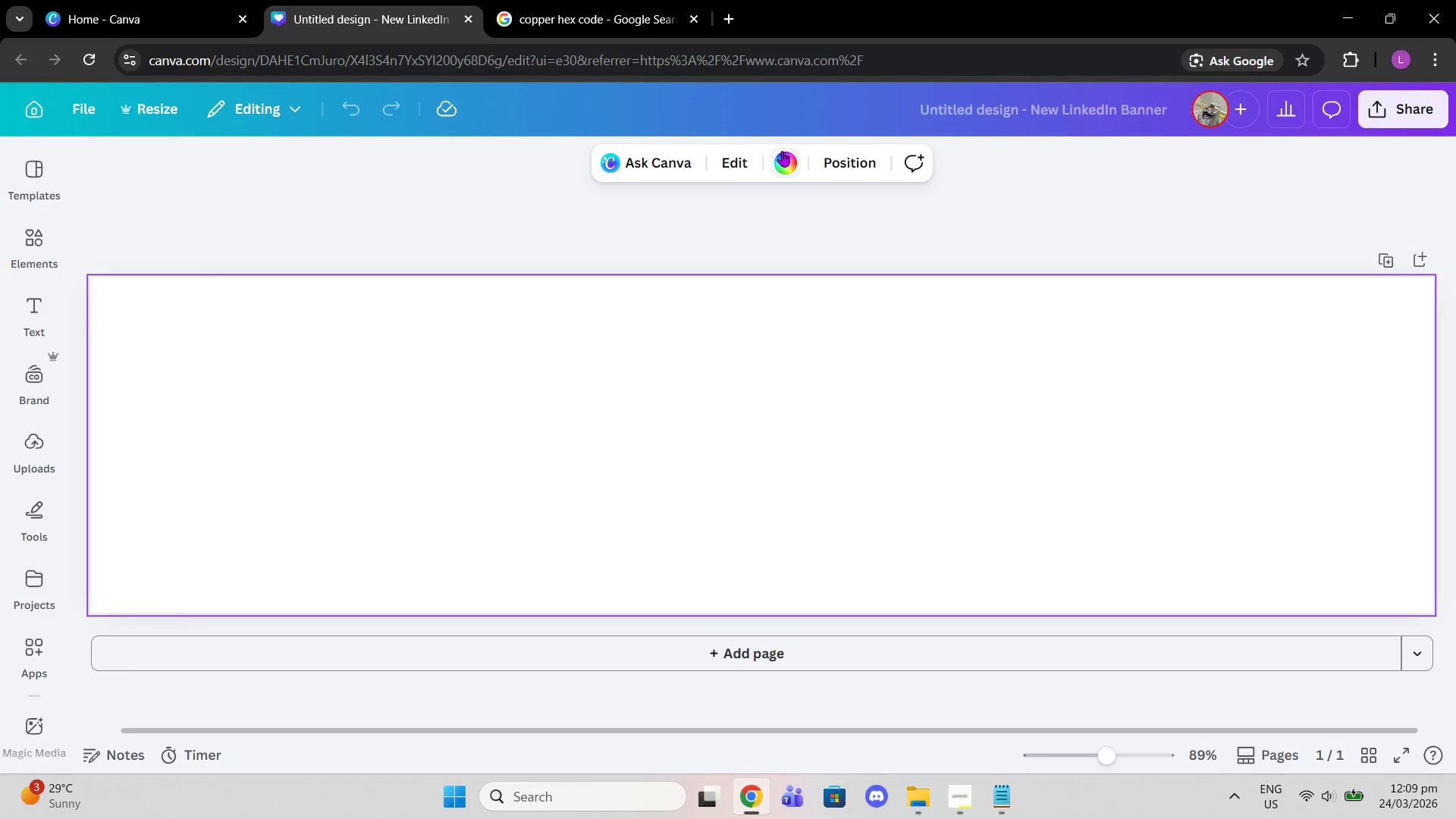 
left_click([782, 151])
 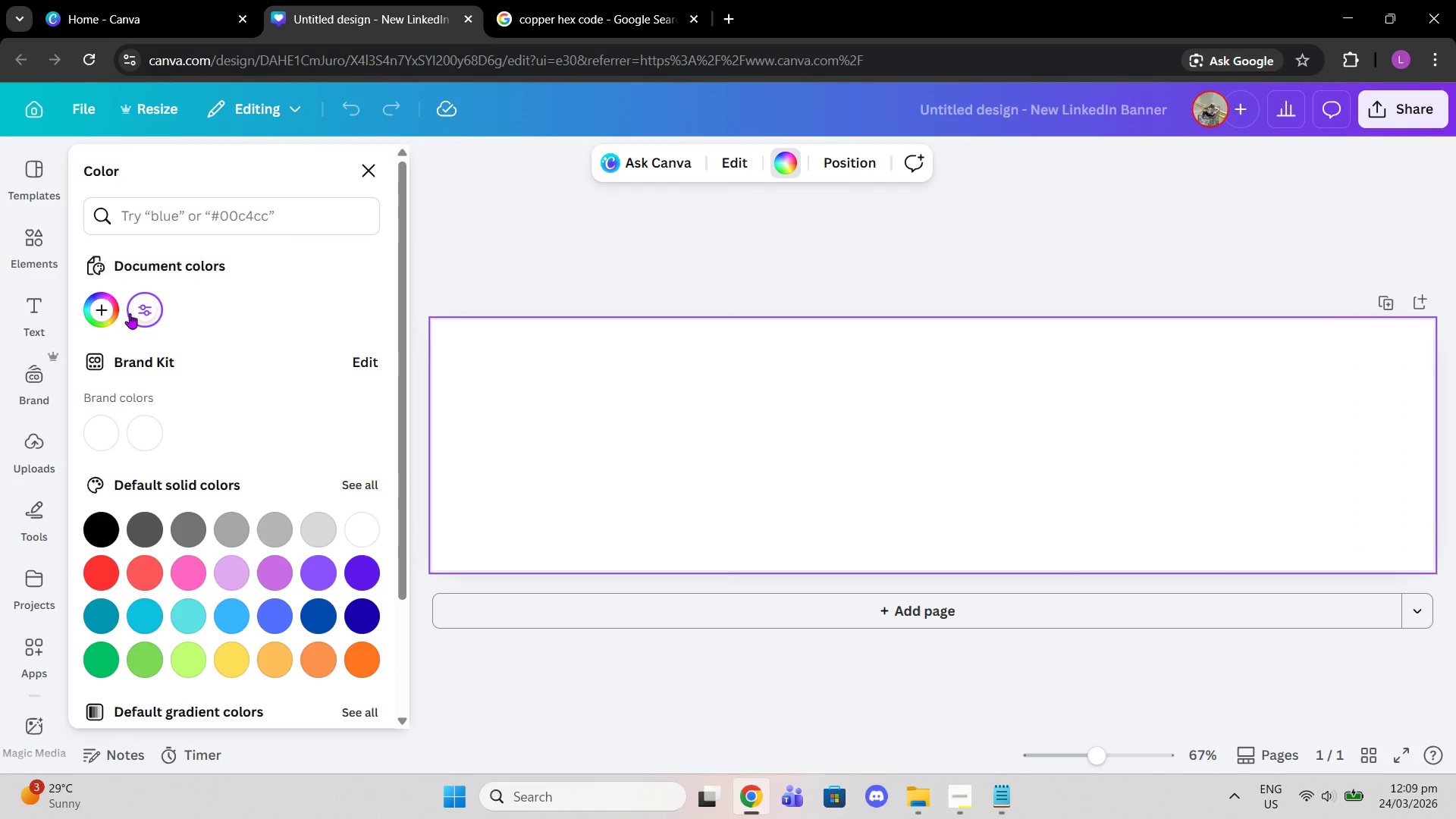 
double_click([145, 309])
 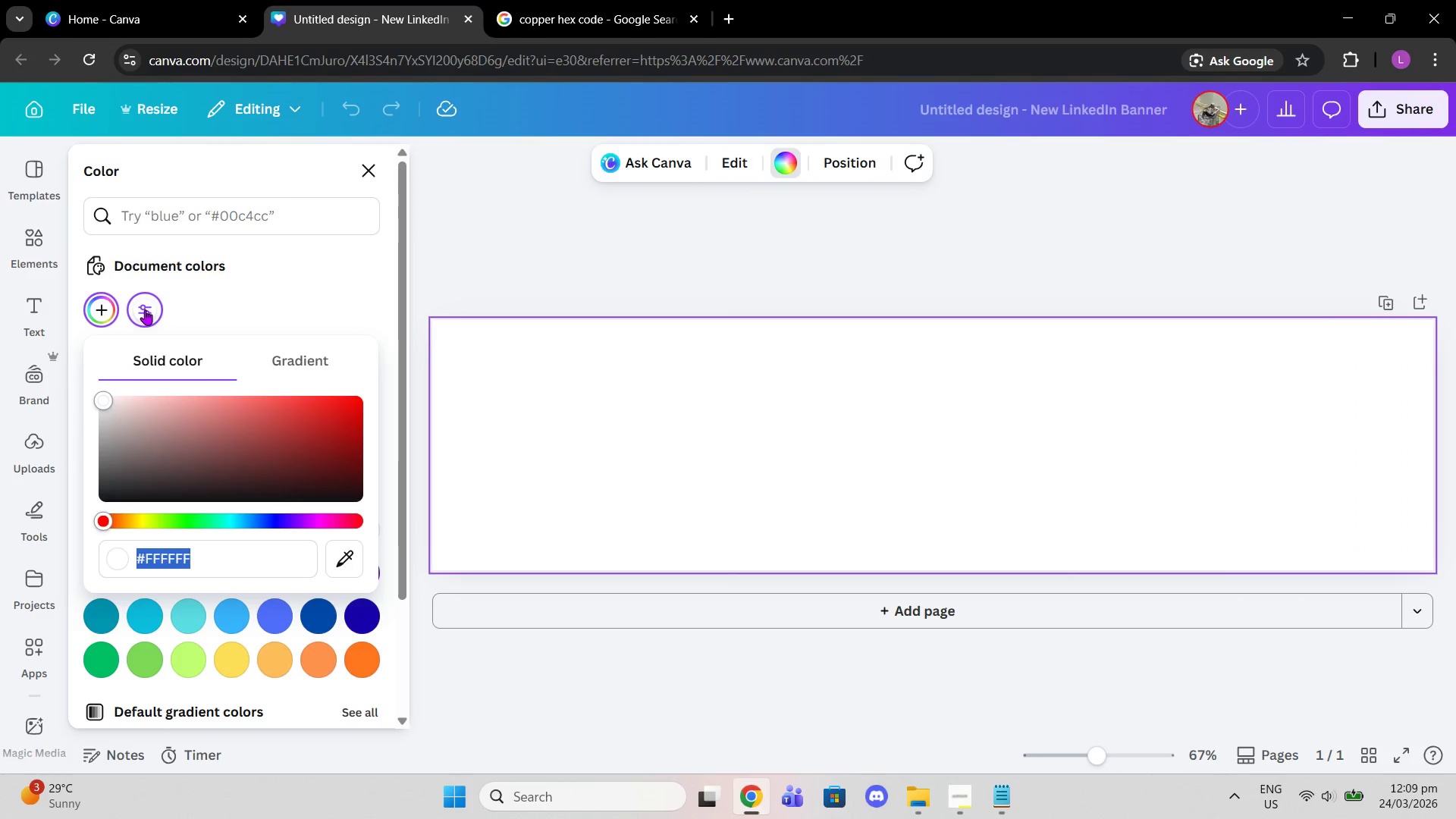 
key(Control+V)
 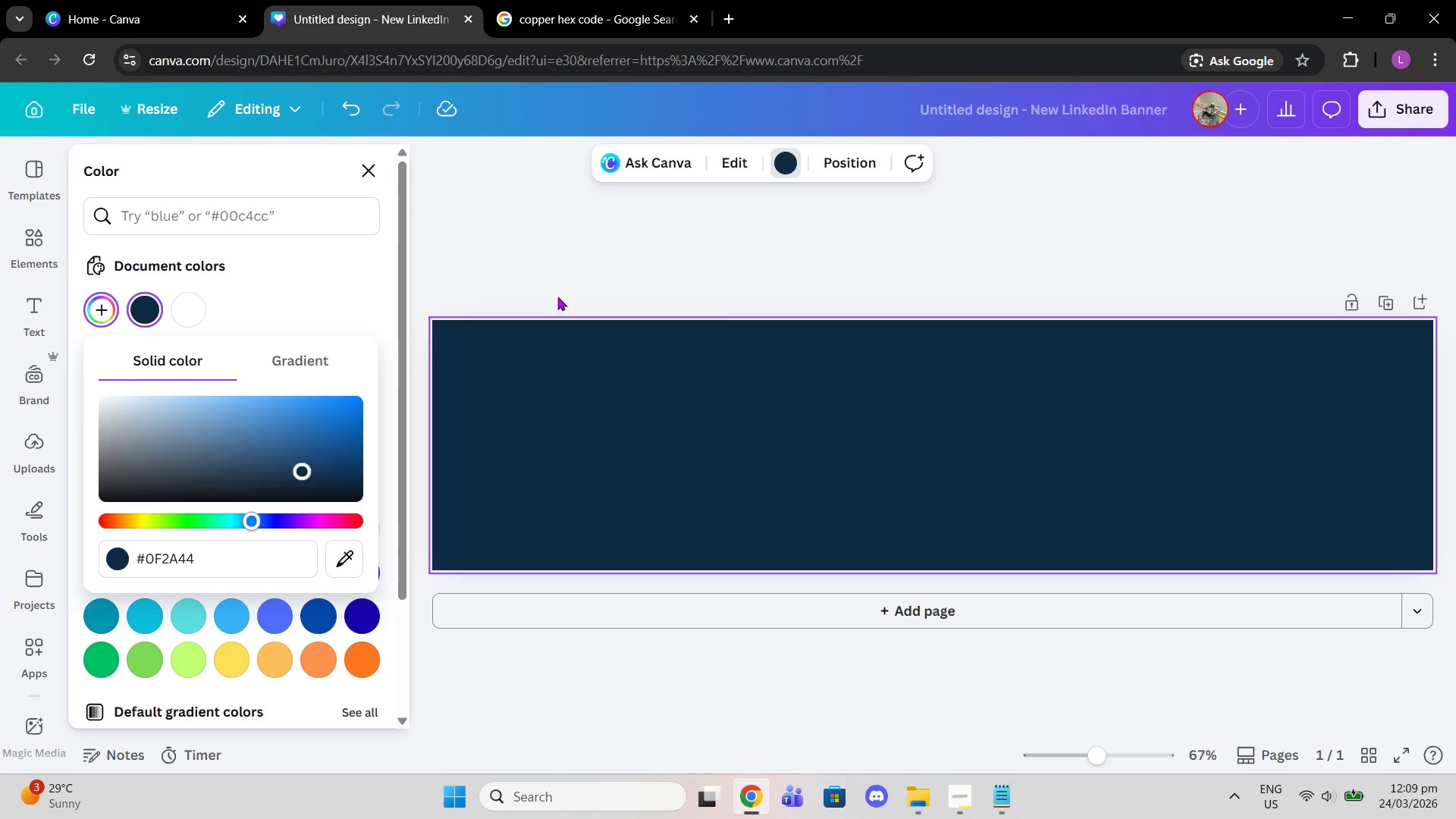 
double_click([555, 252])
 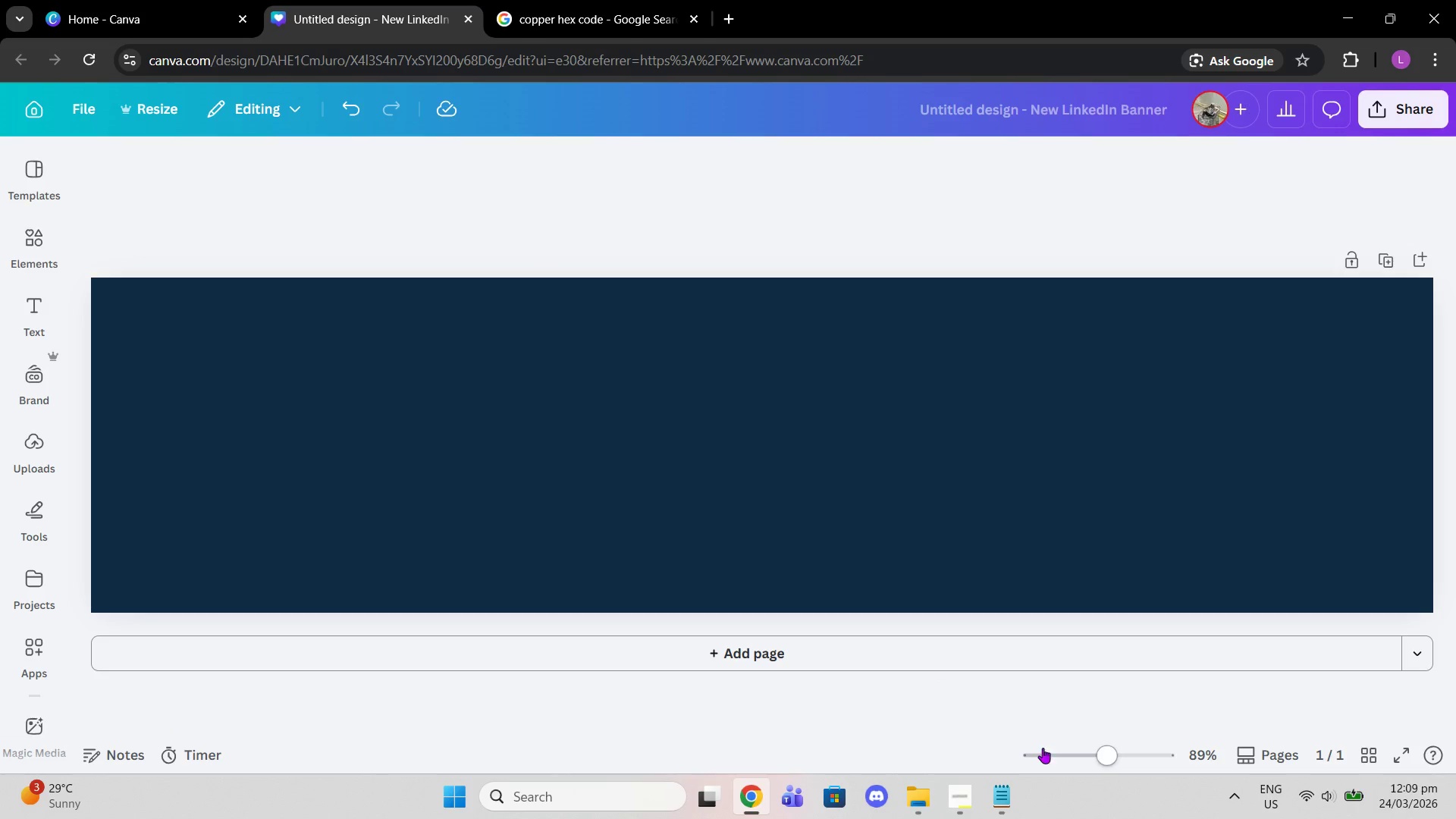 
left_click_drag(start_coordinate=[1090, 759], to_coordinate=[1099, 748])
 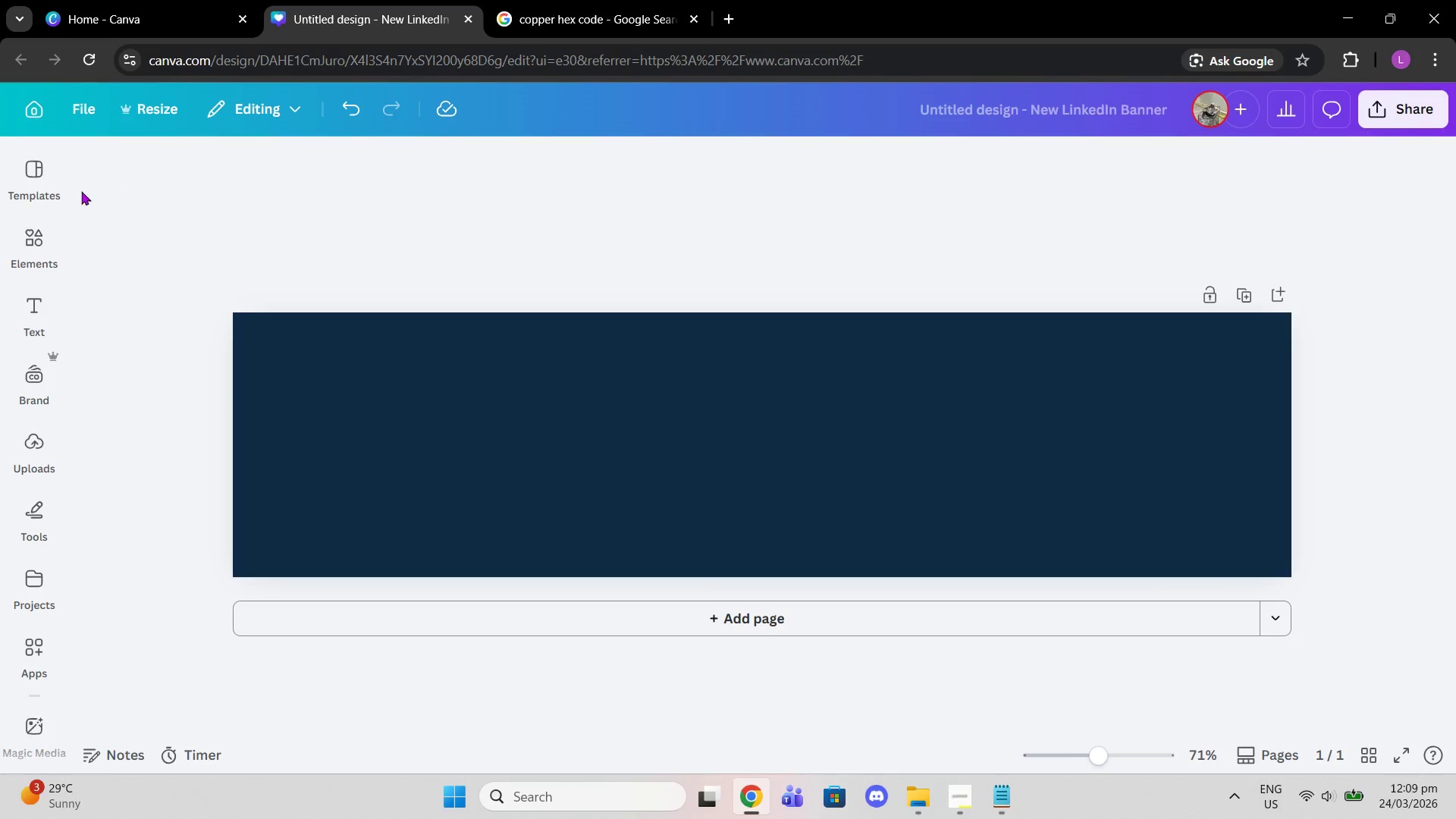 
left_click([42, 241])
 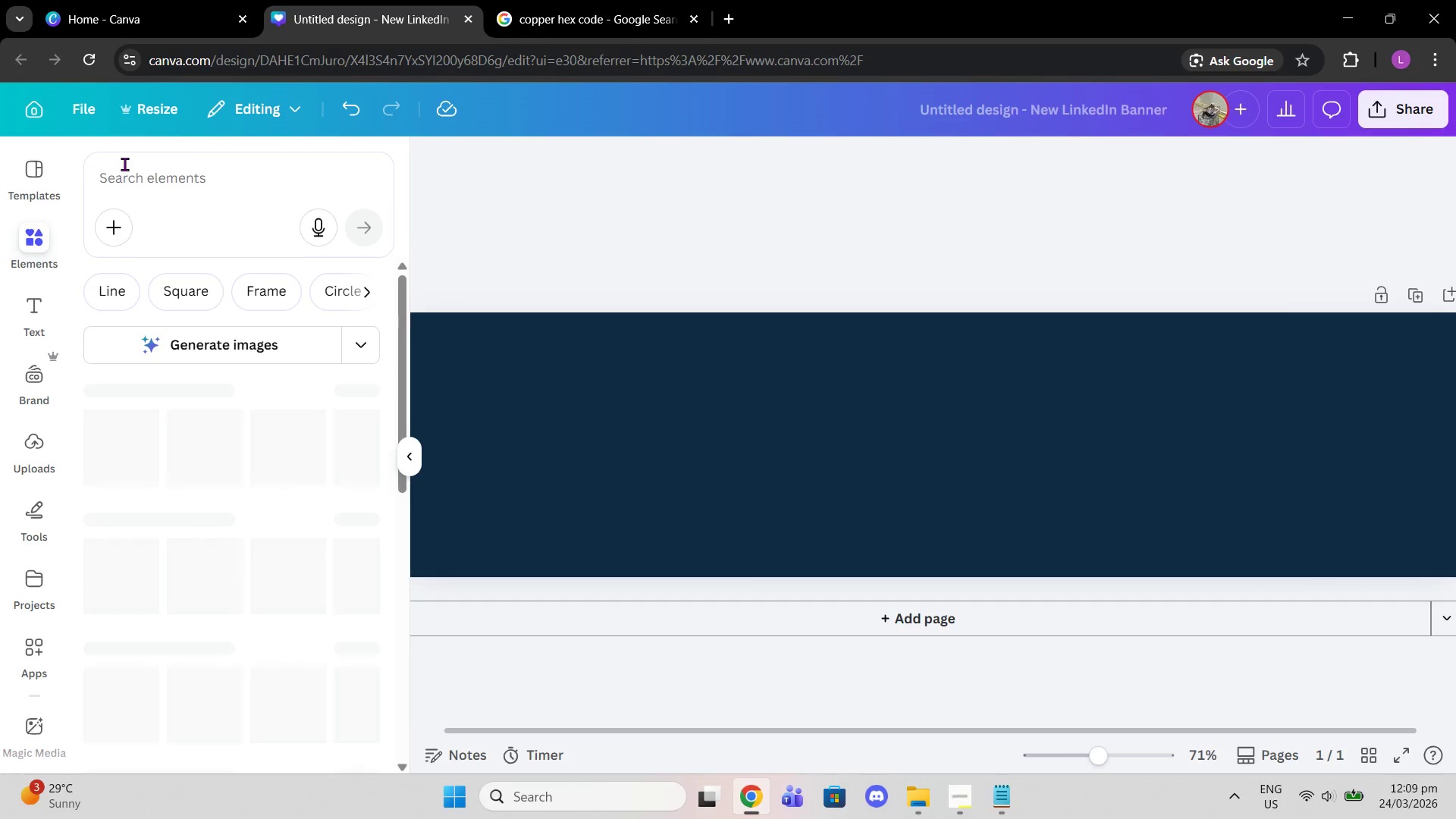 
left_click([126, 163])
 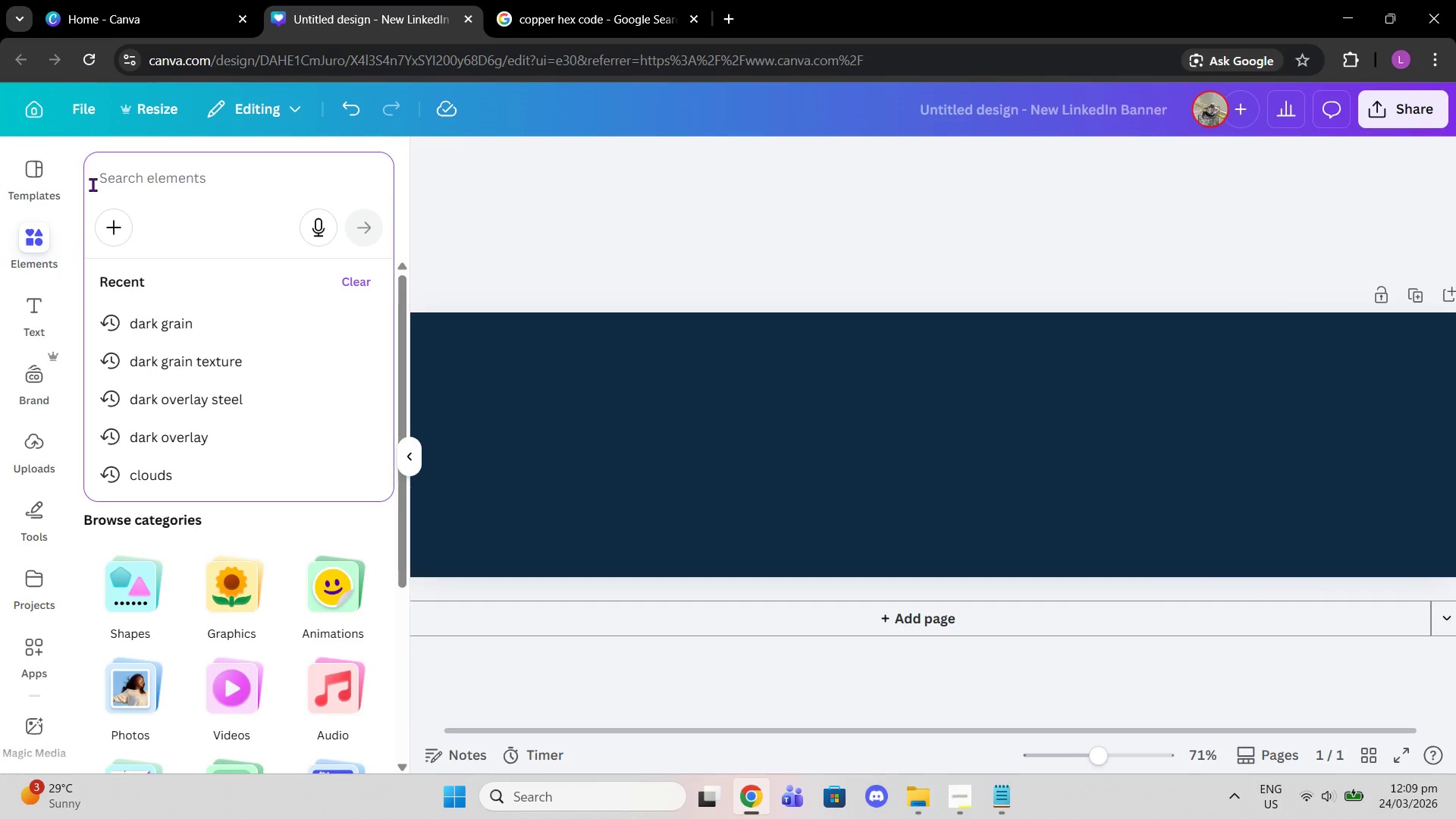 
key(Control+B)
 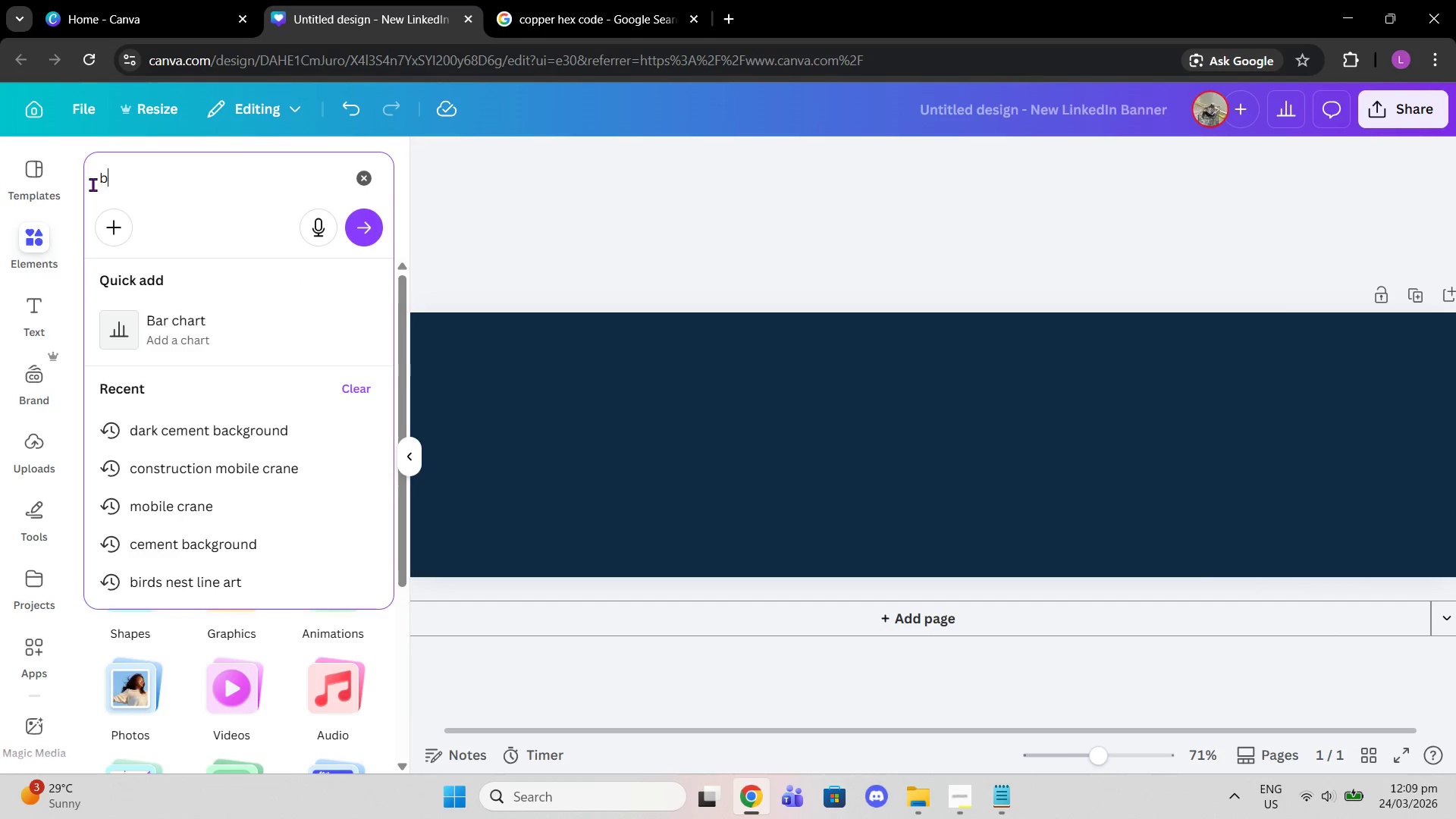 
type(lueprints)
 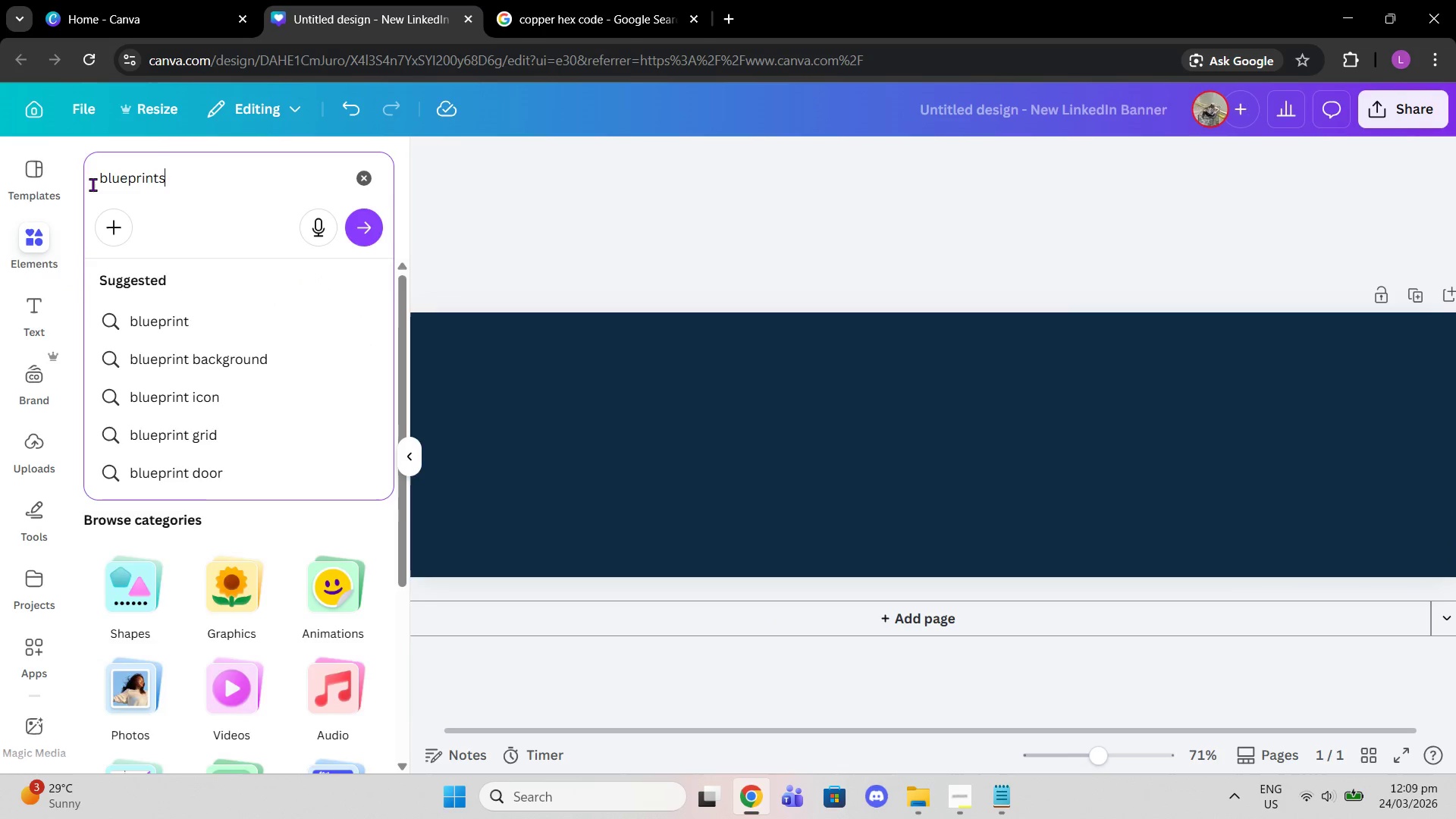 
key(Enter)
 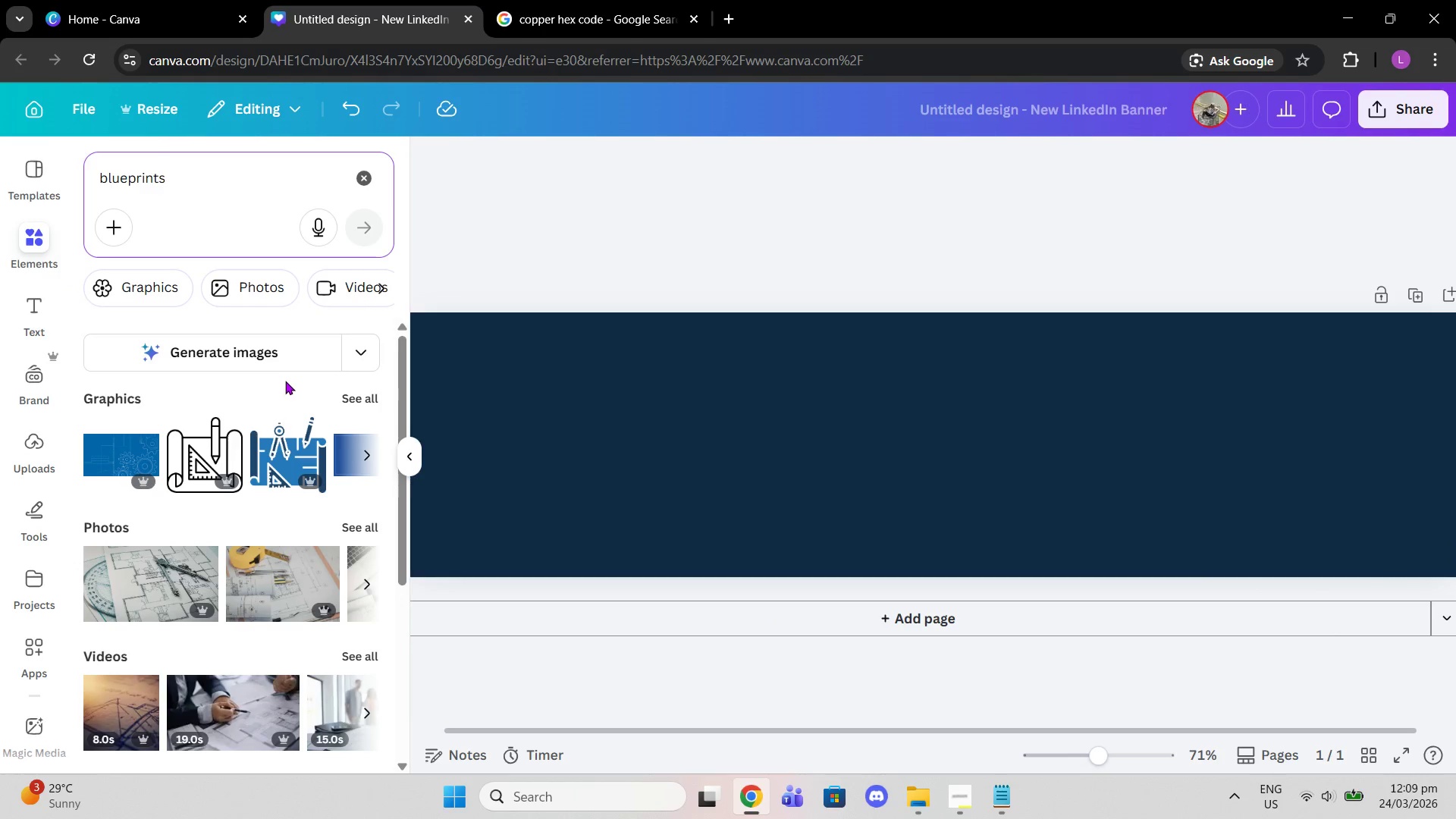 
left_click([349, 394])
 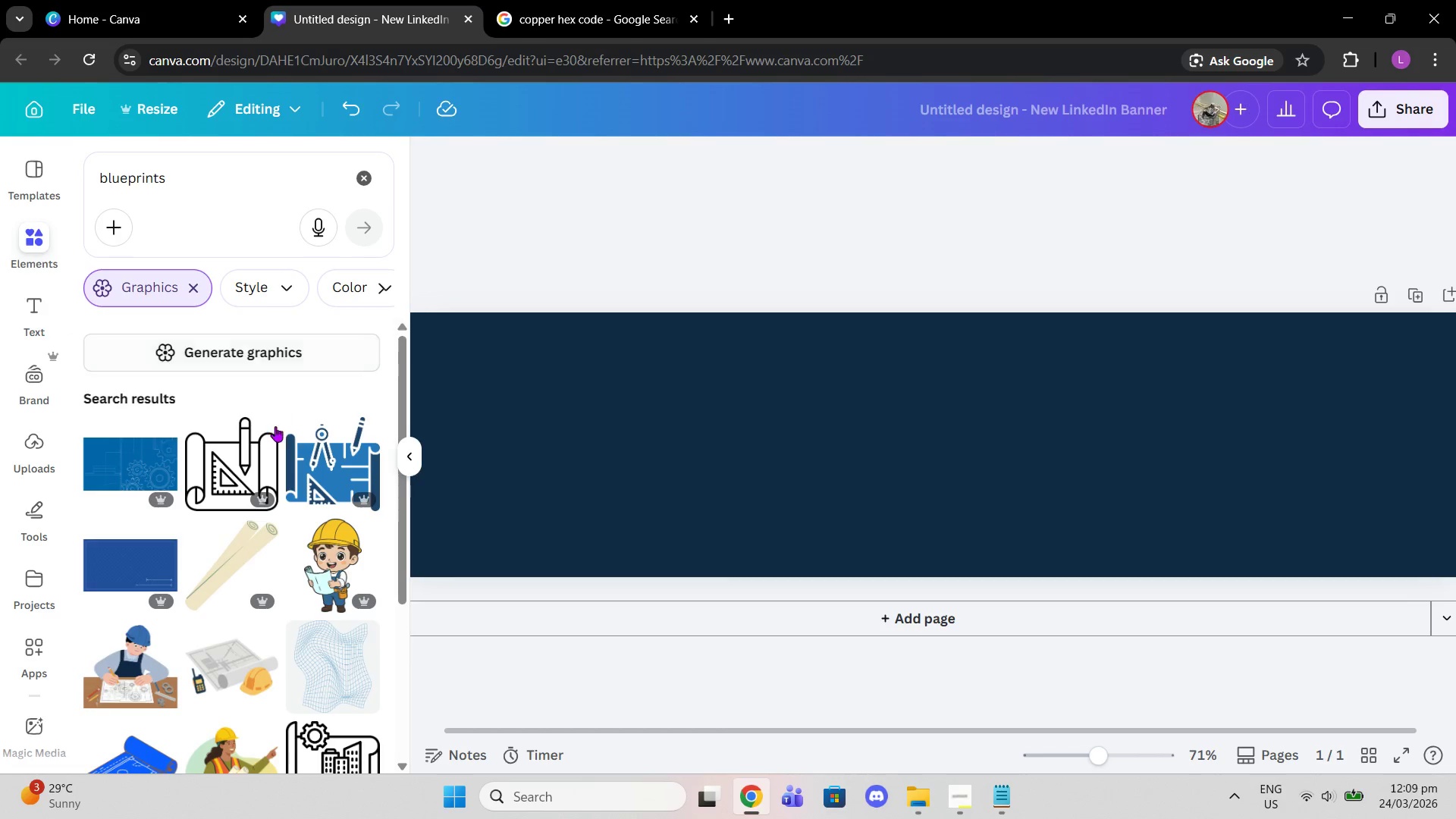 
scroll: coordinate [274, 433], scroll_direction: down, amount: 1.0
 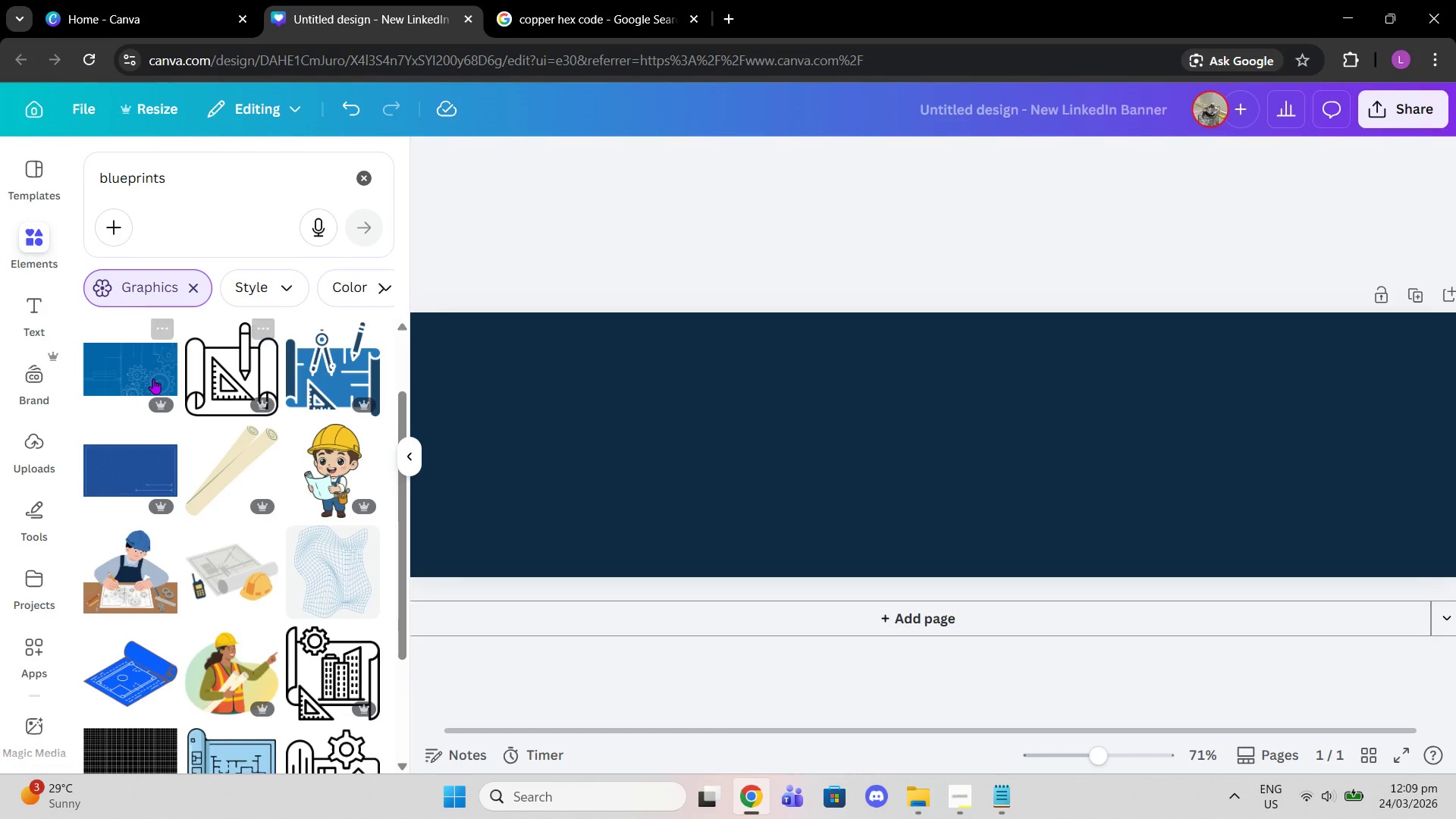 
left_click([146, 378])
 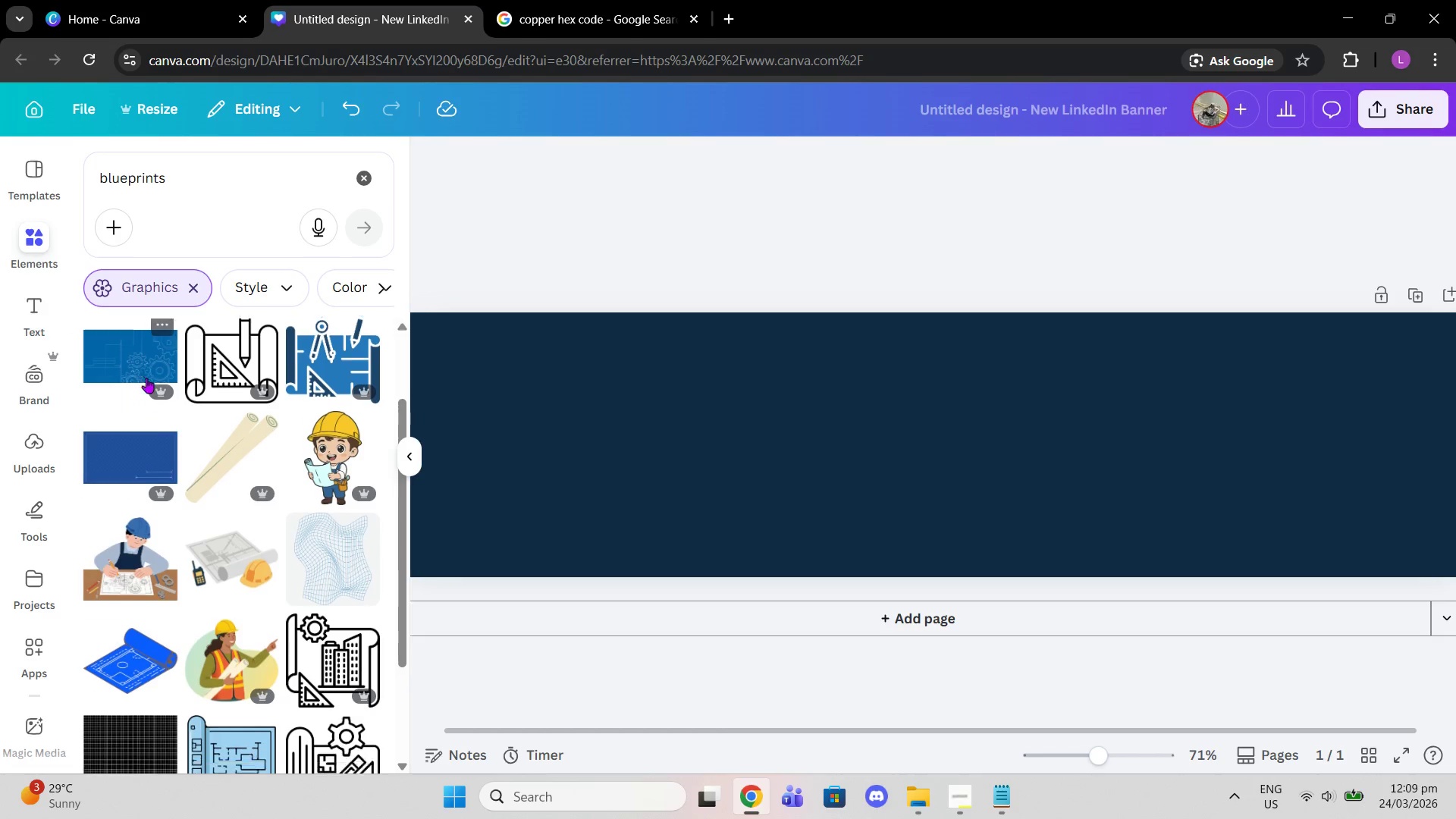 
scroll: coordinate [146, 378], scroll_direction: down, amount: 1.0
 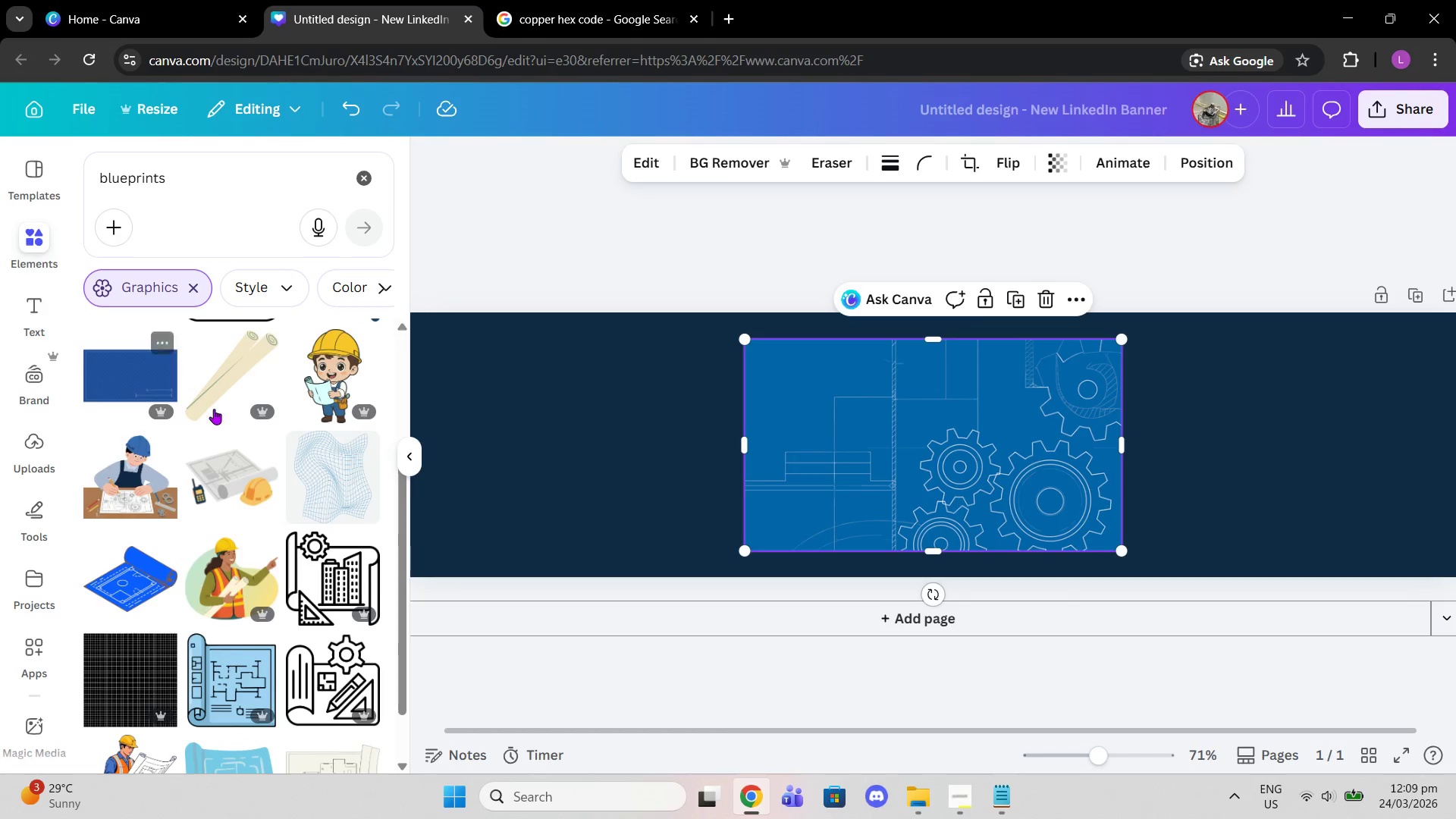 
scroll: coordinate [224, 420], scroll_direction: up, amount: 2.0
 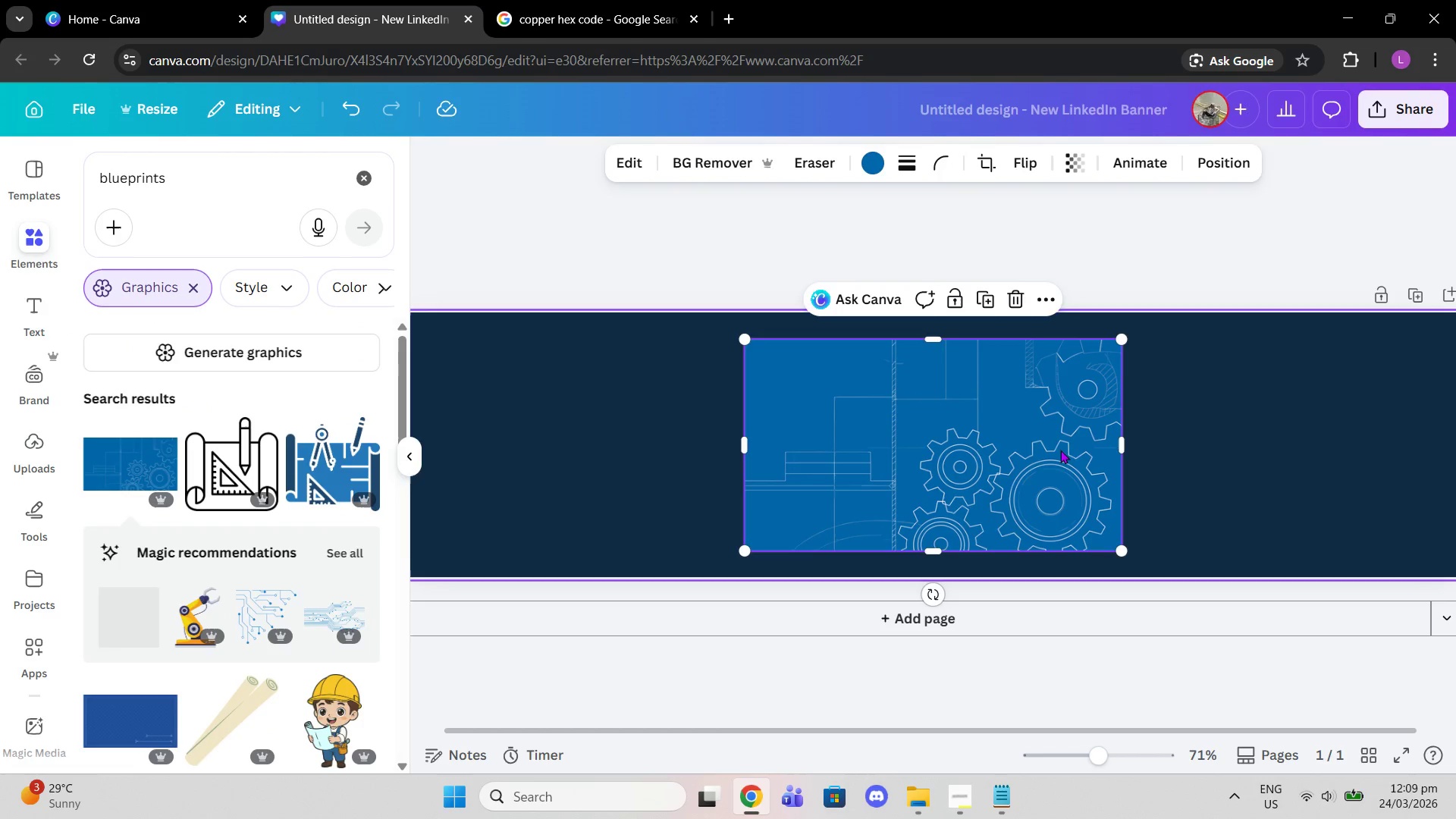 
left_click_drag(start_coordinate=[1059, 450], to_coordinate=[717, 420])
 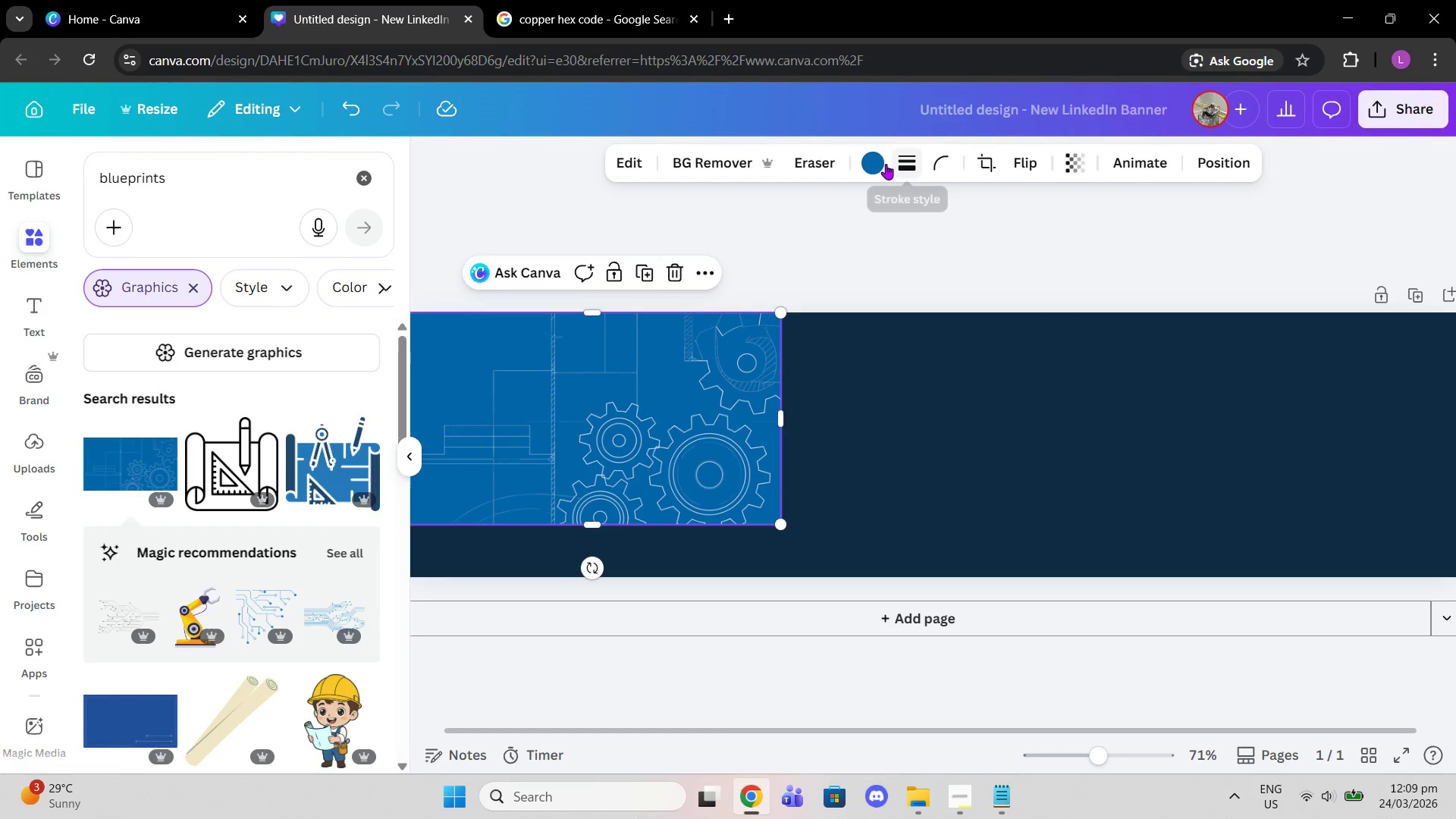 
left_click([871, 161])
 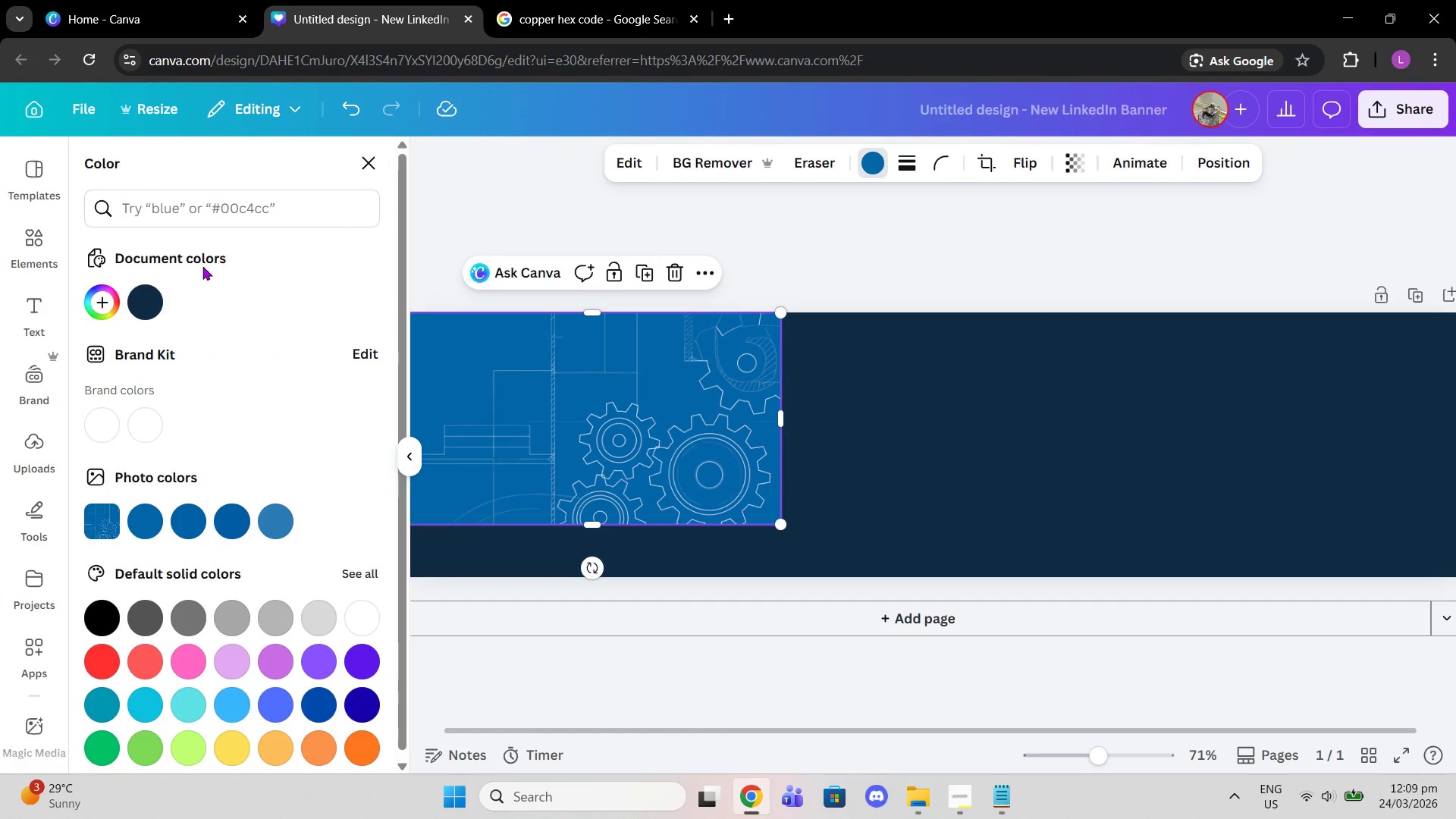 
left_click([138, 290])
 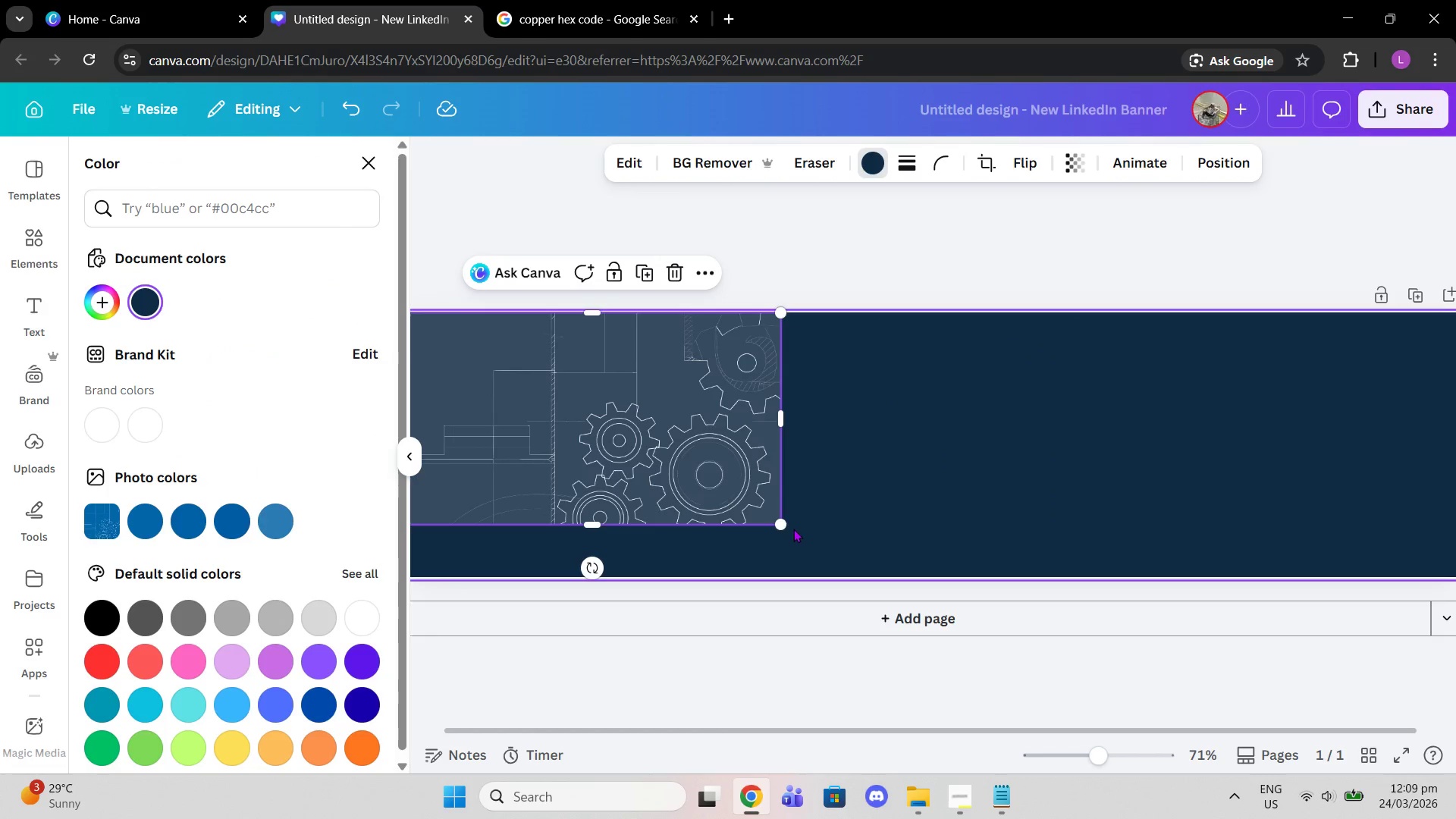 
left_click_drag(start_coordinate=[781, 523], to_coordinate=[872, 583])
 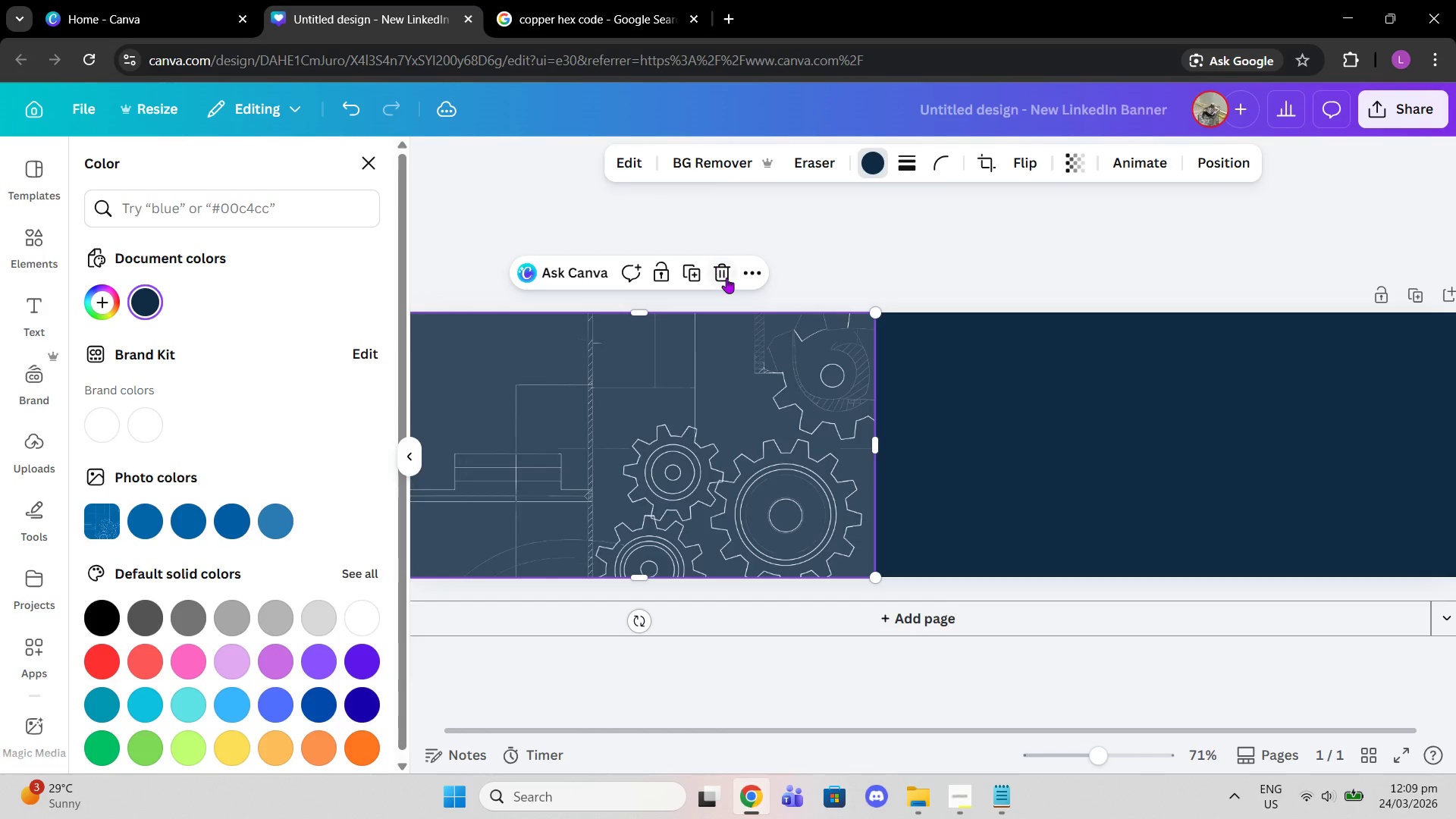 
left_click([720, 274])
 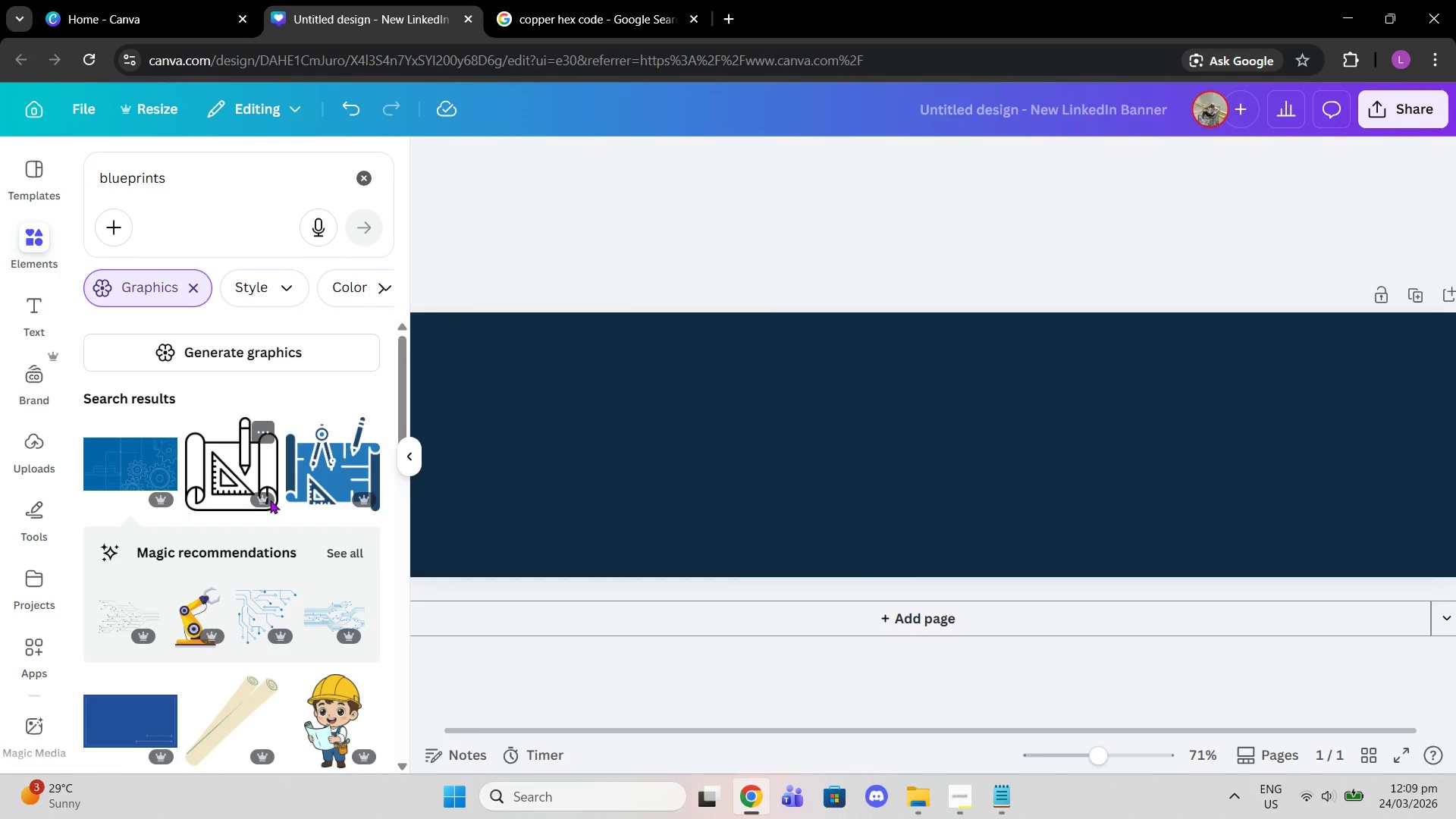 
scroll: coordinate [272, 502], scroll_direction: down, amount: 3.0
 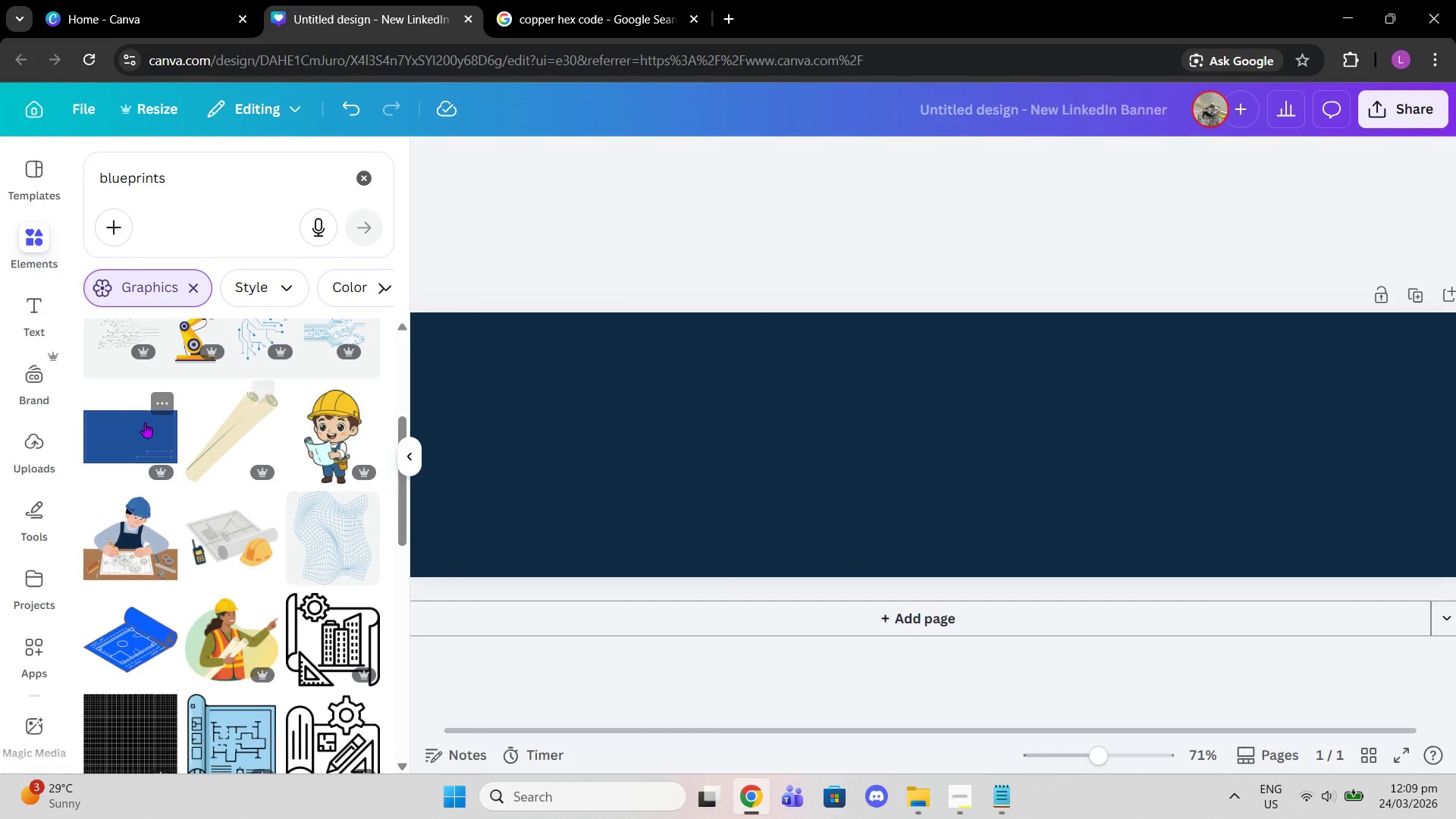 
left_click([140, 434])
 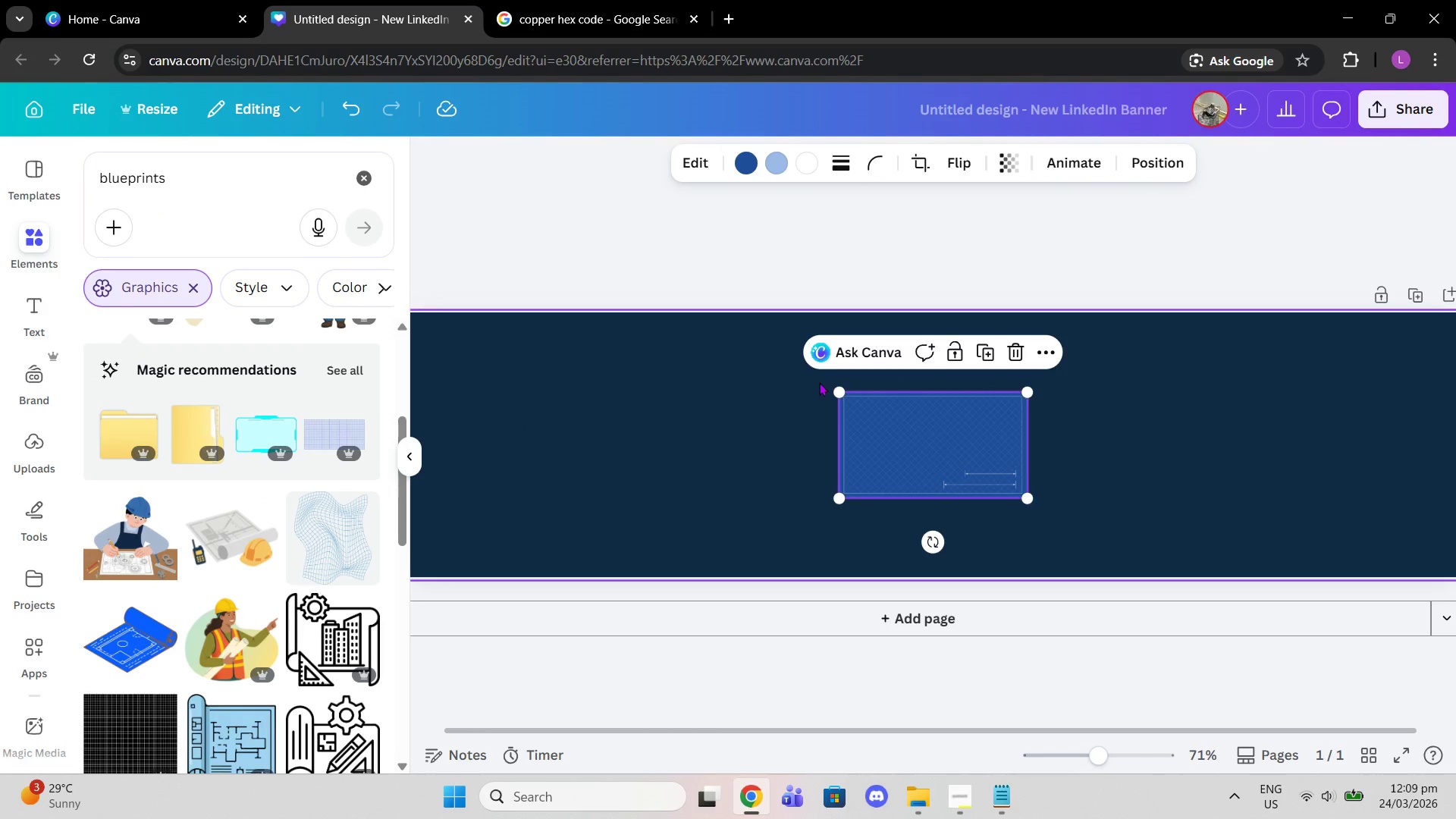 
left_click_drag(start_coordinate=[842, 391], to_coordinate=[648, 280])
 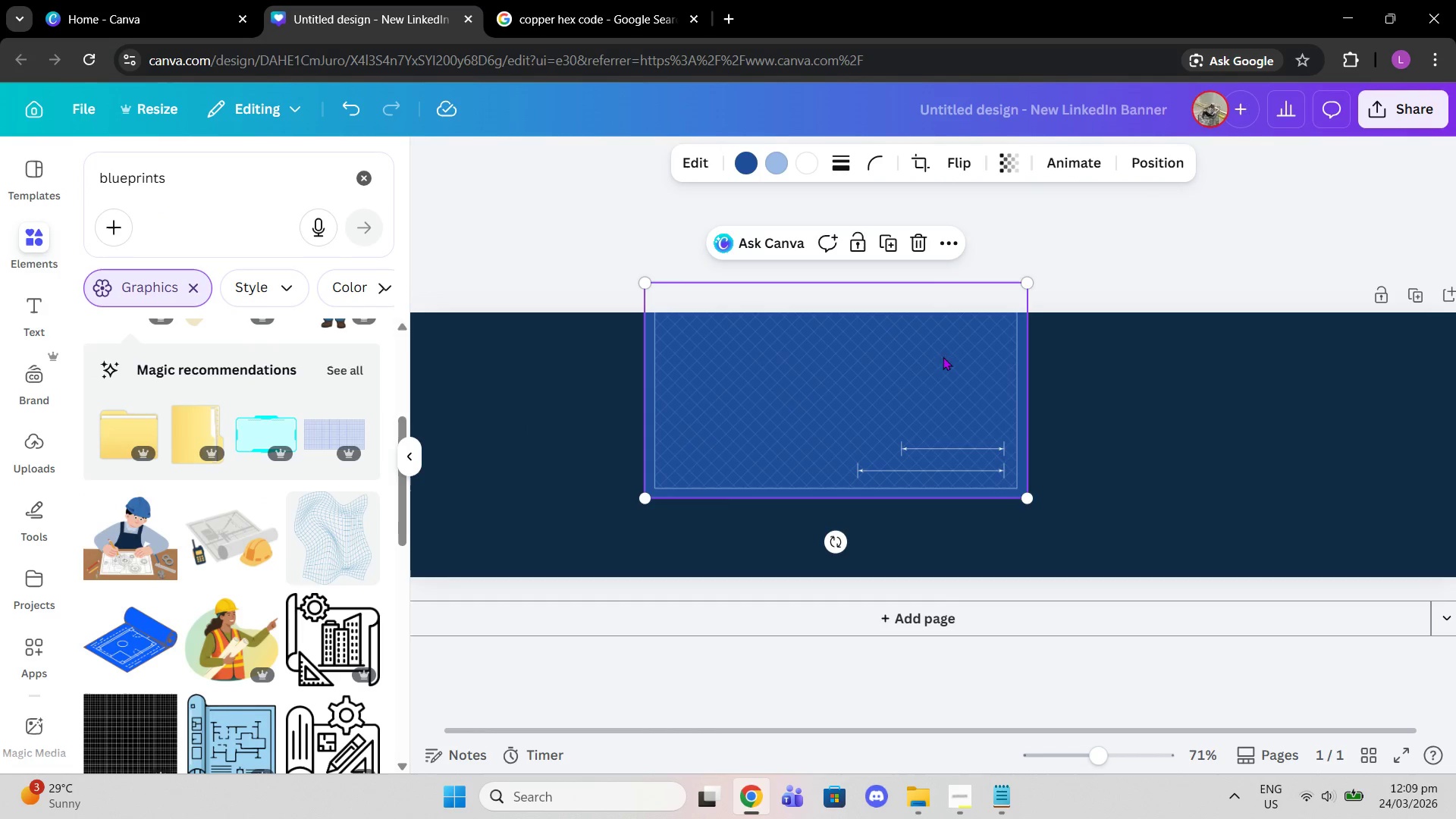 
left_click_drag(start_coordinate=[937, 362], to_coordinate=[906, 414])
 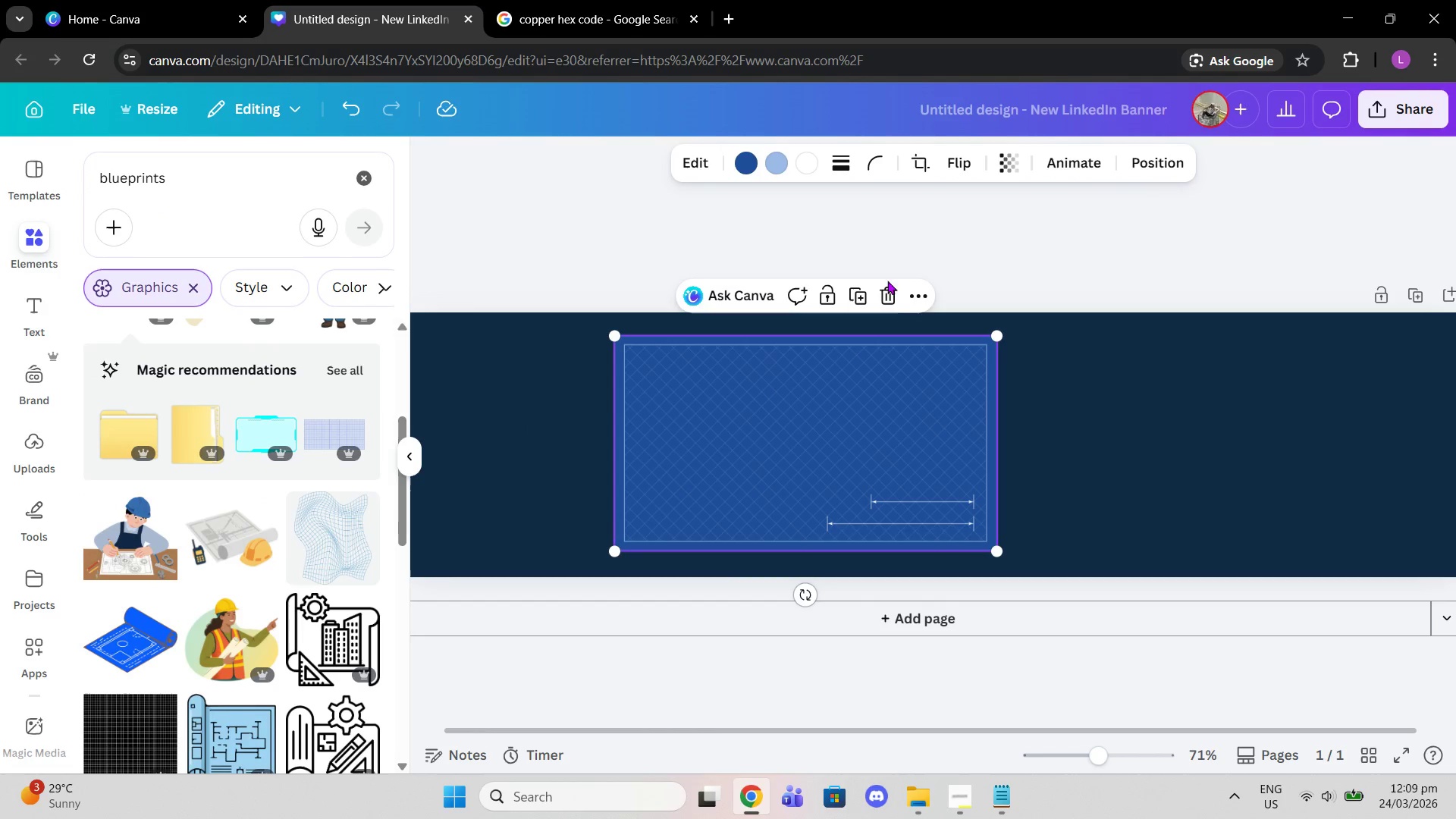 
left_click([884, 290])
 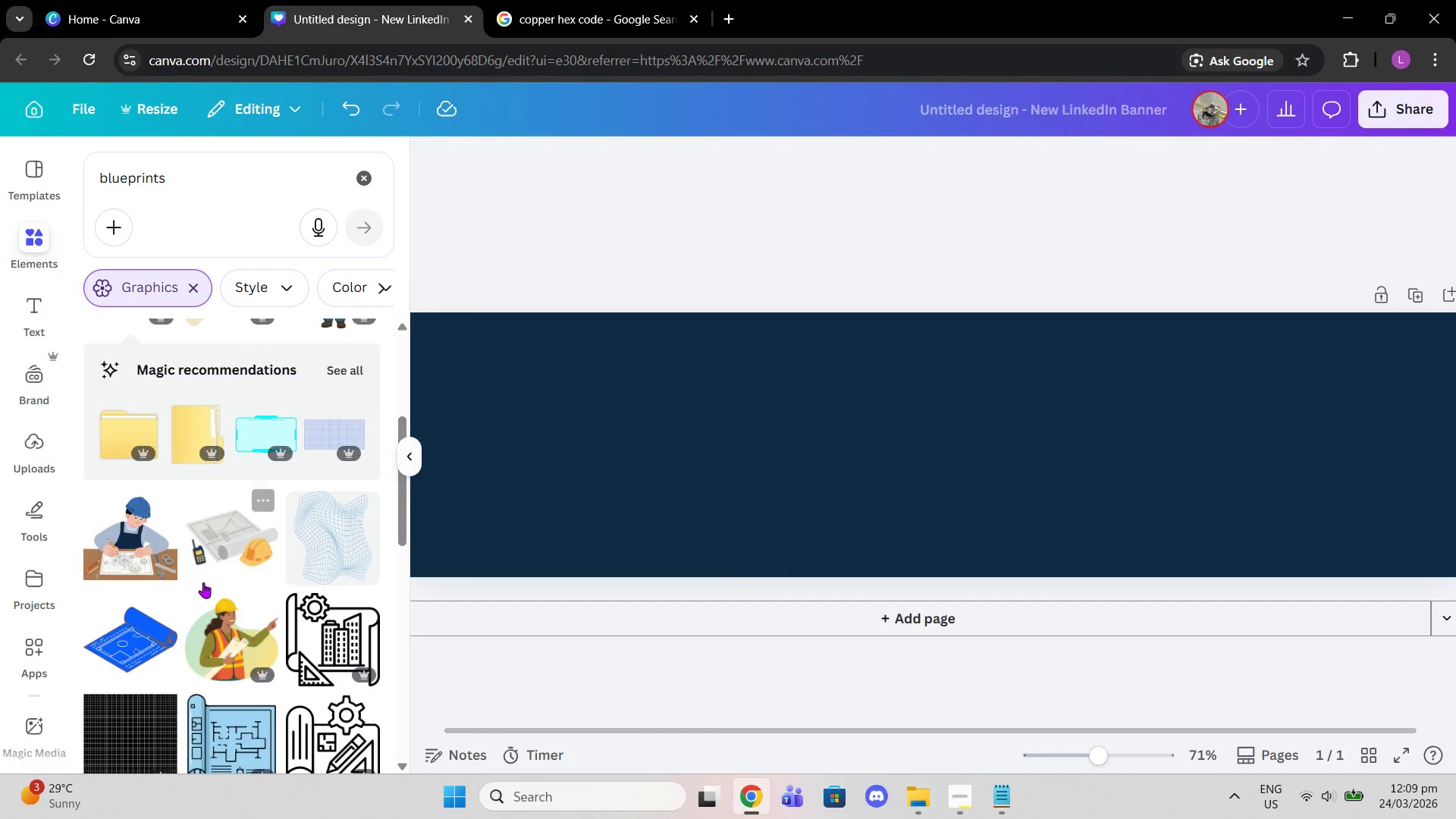 
scroll: coordinate [196, 571], scroll_direction: down, amount: 6.0
 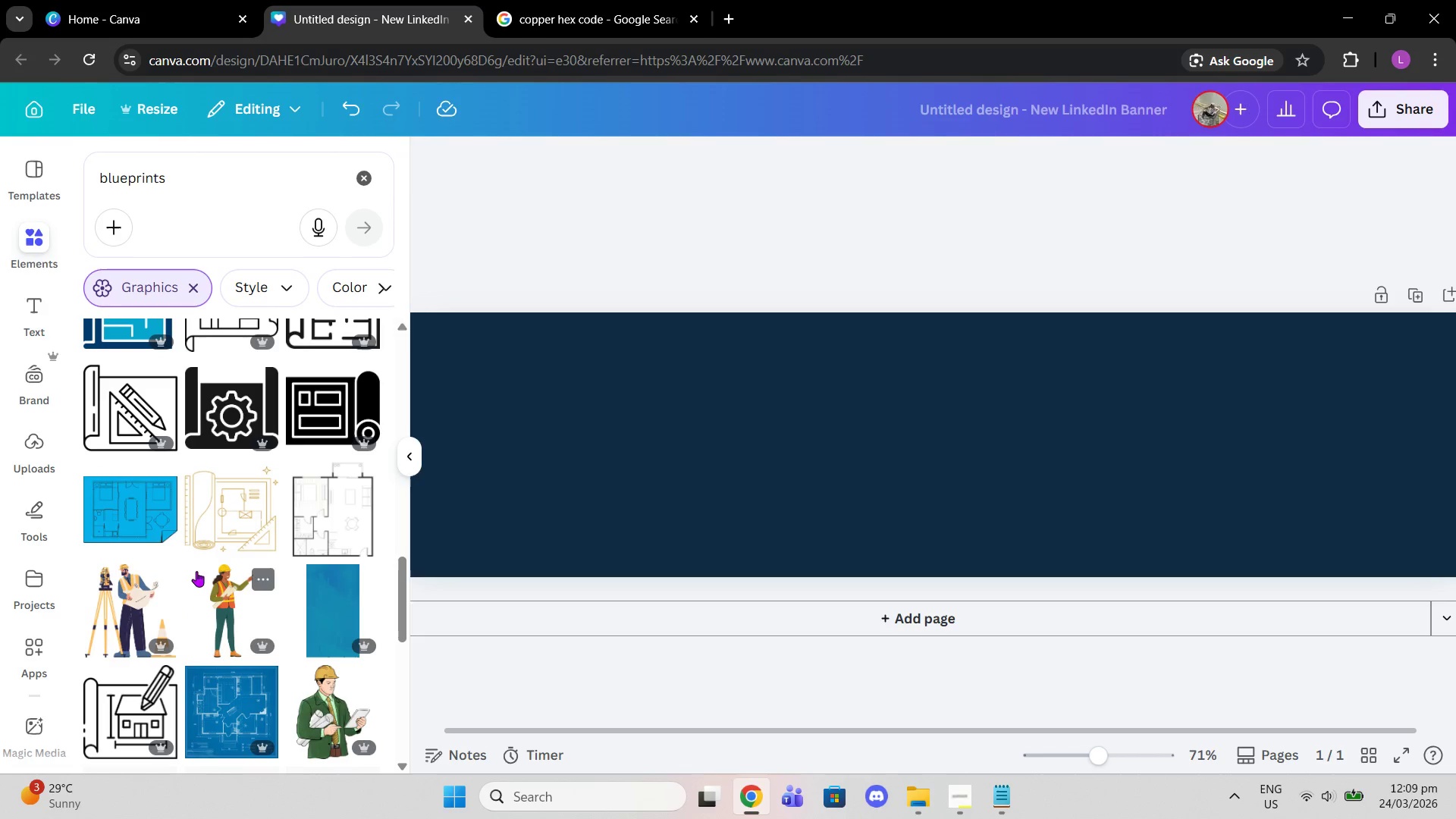 
left_click([135, 513])
 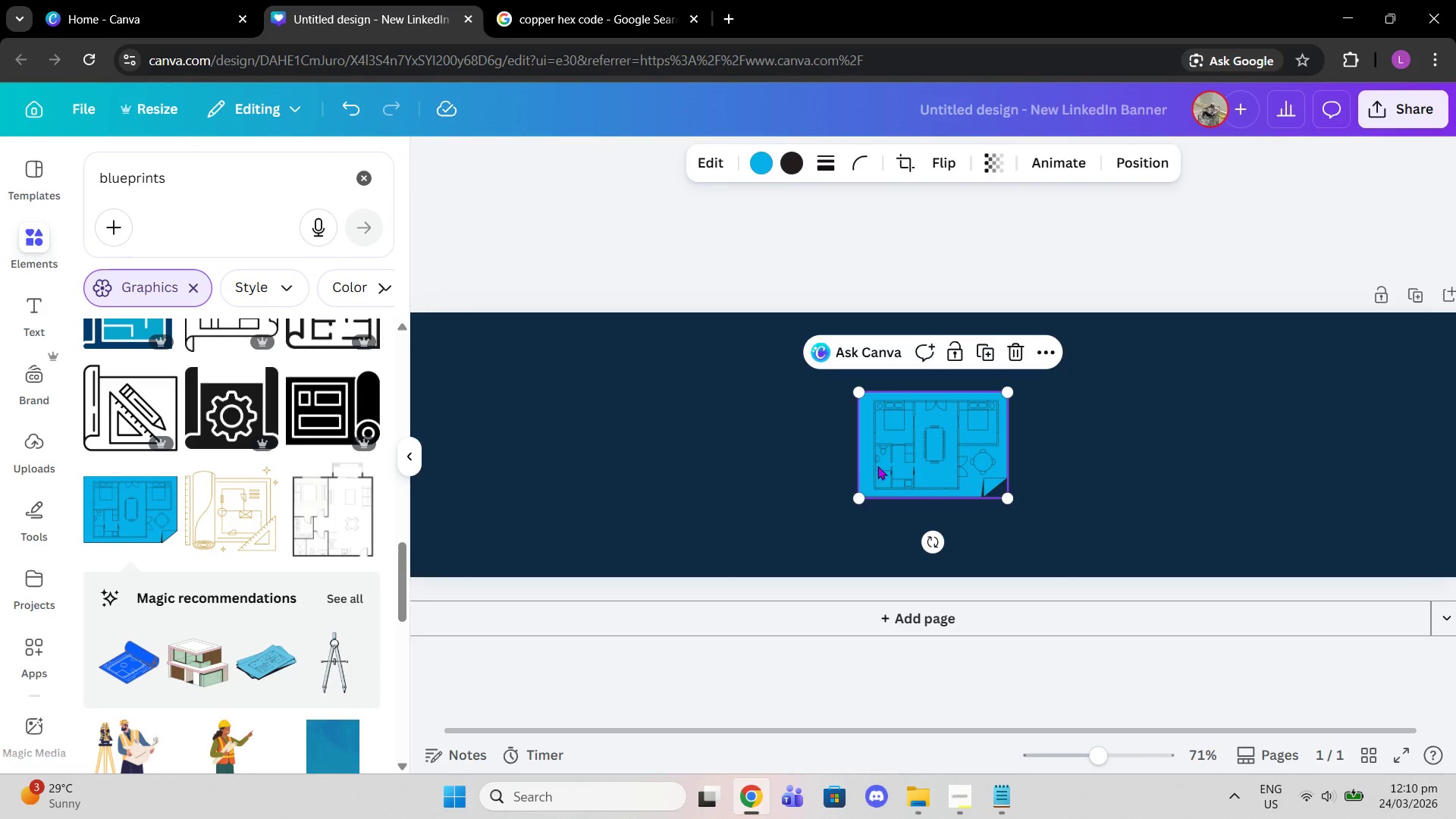 
left_click_drag(start_coordinate=[906, 455], to_coordinate=[453, 377])
 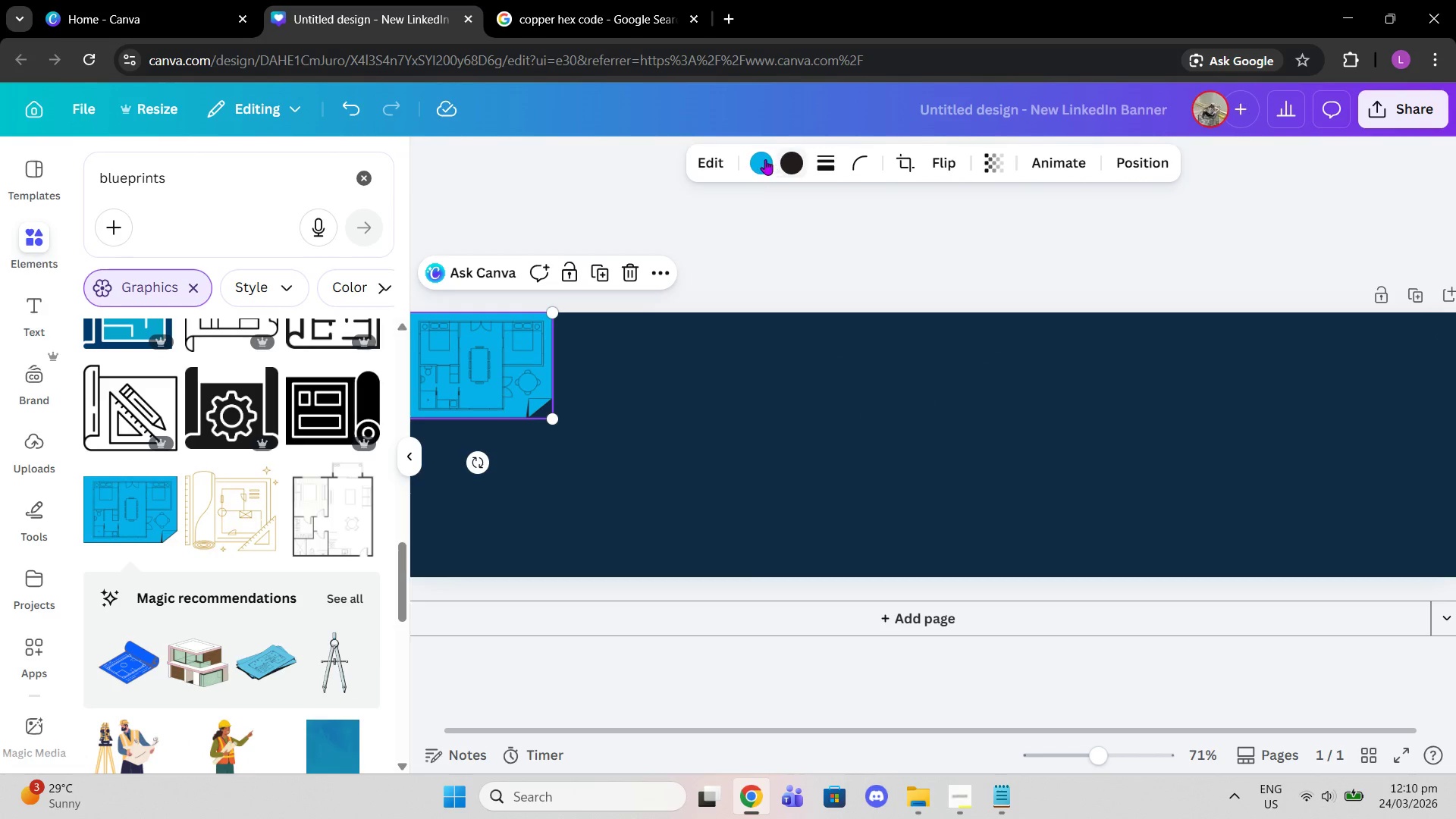 
left_click([765, 159])
 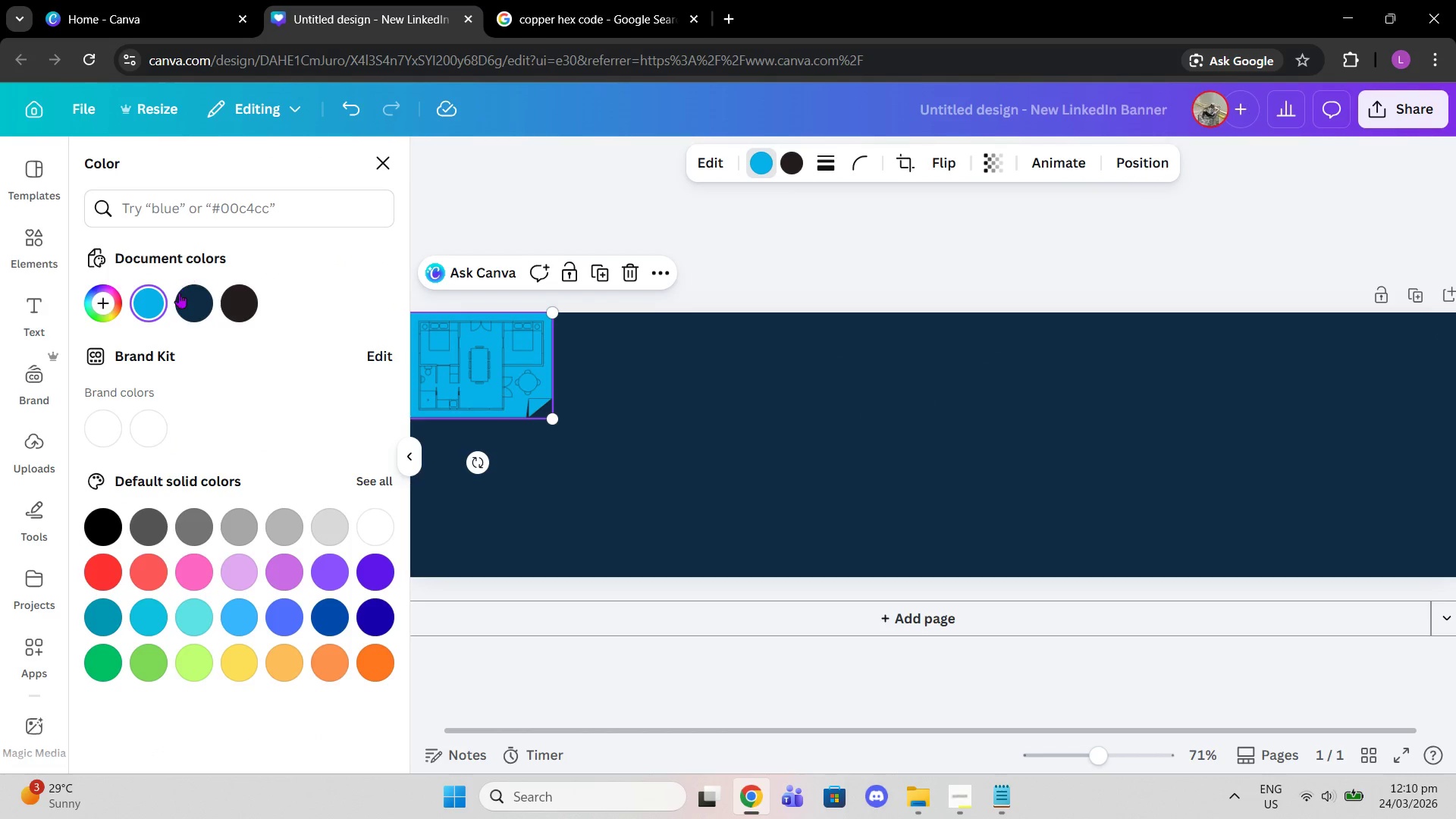 
left_click([187, 302])
 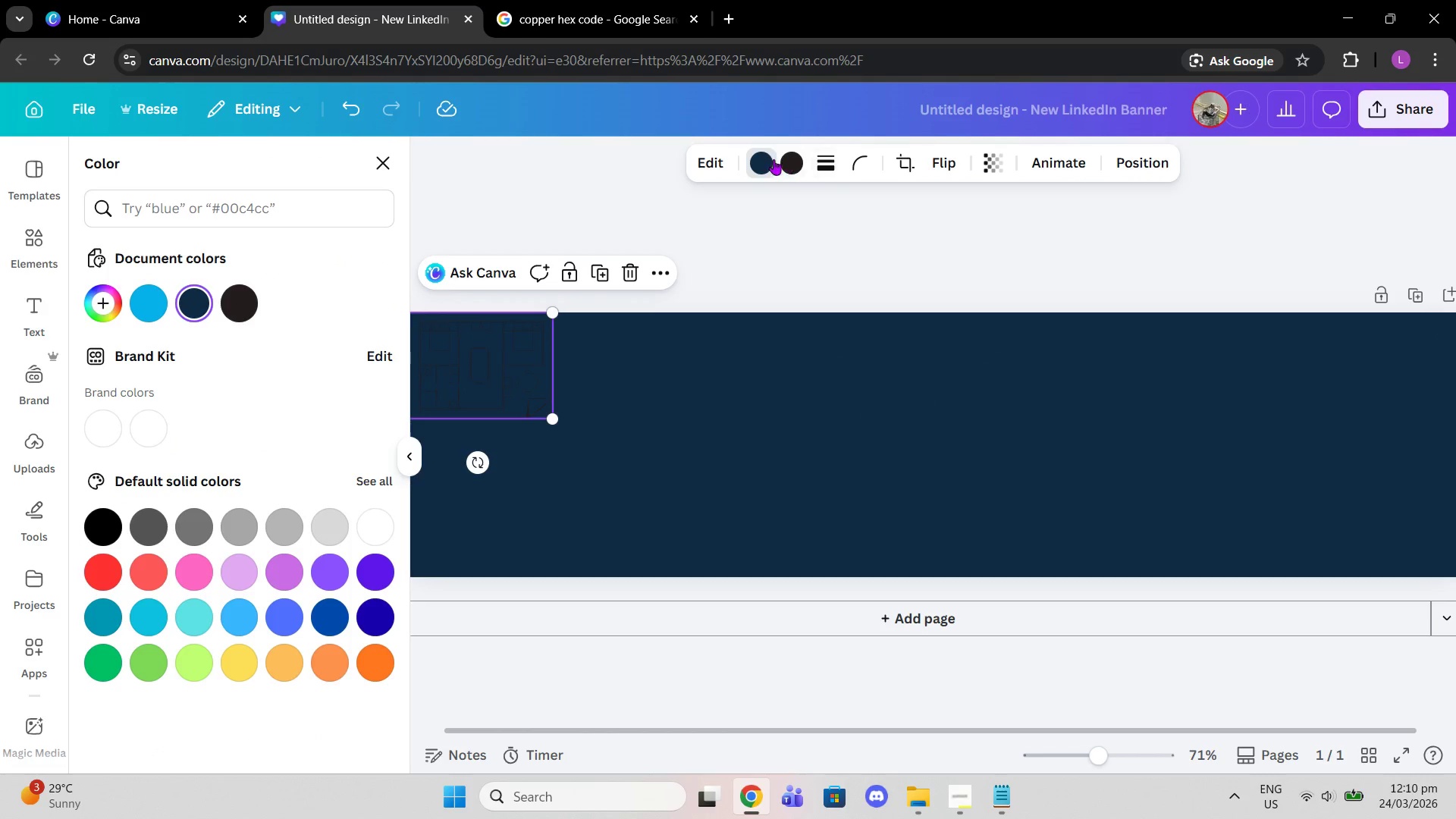 
double_click([784, 161])
 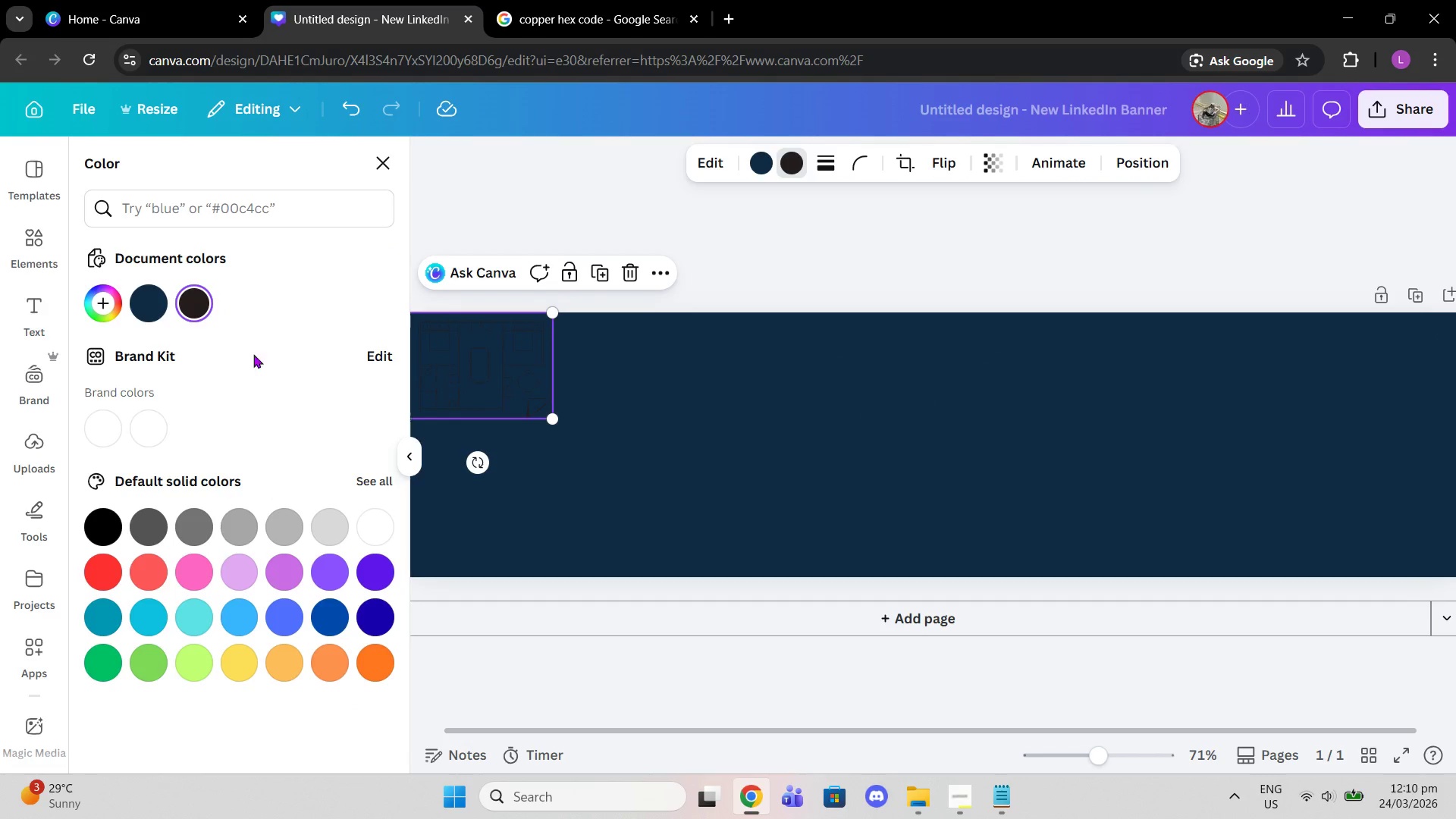 
left_click([231, 306])
 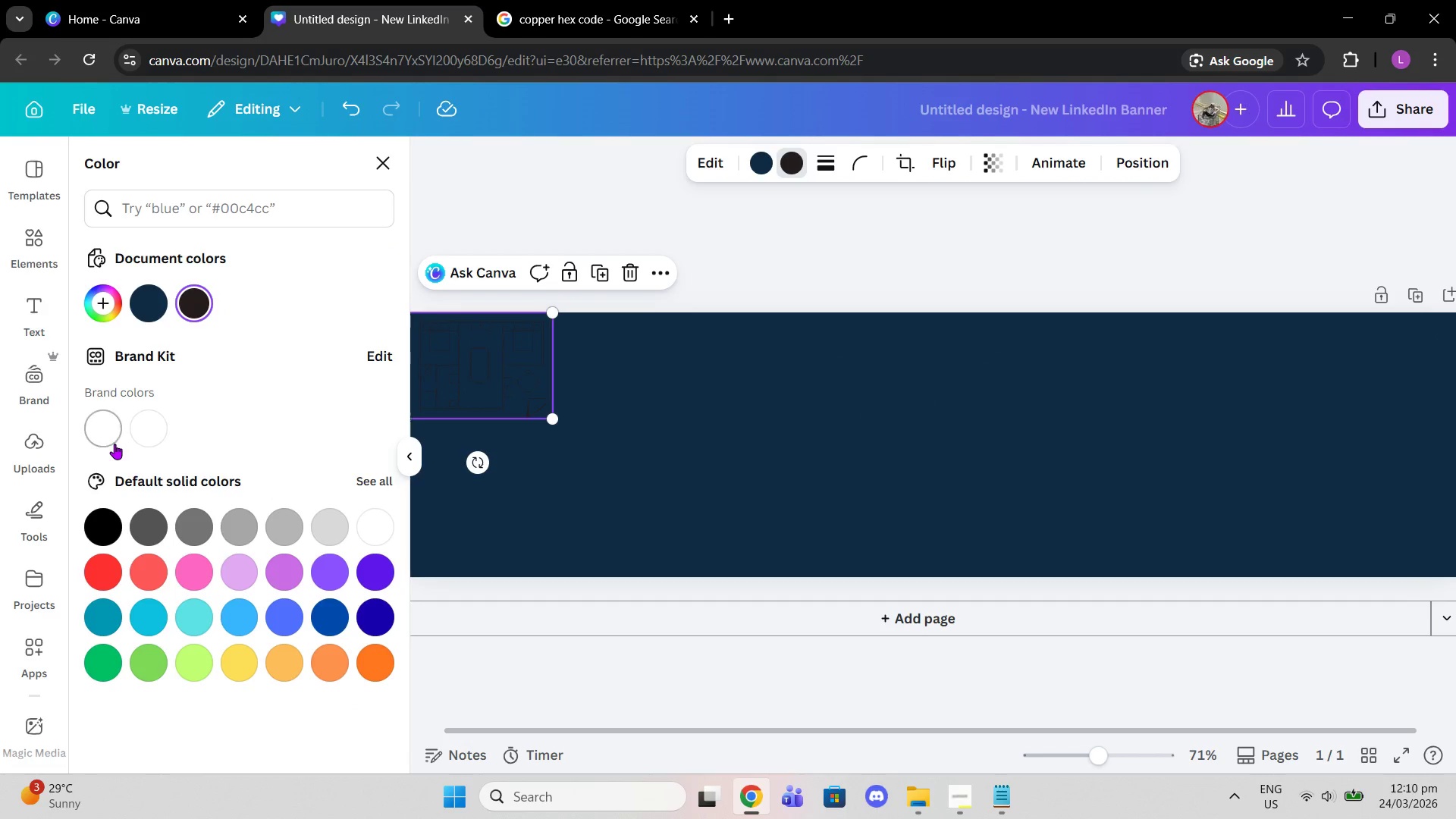 
left_click([104, 431])
 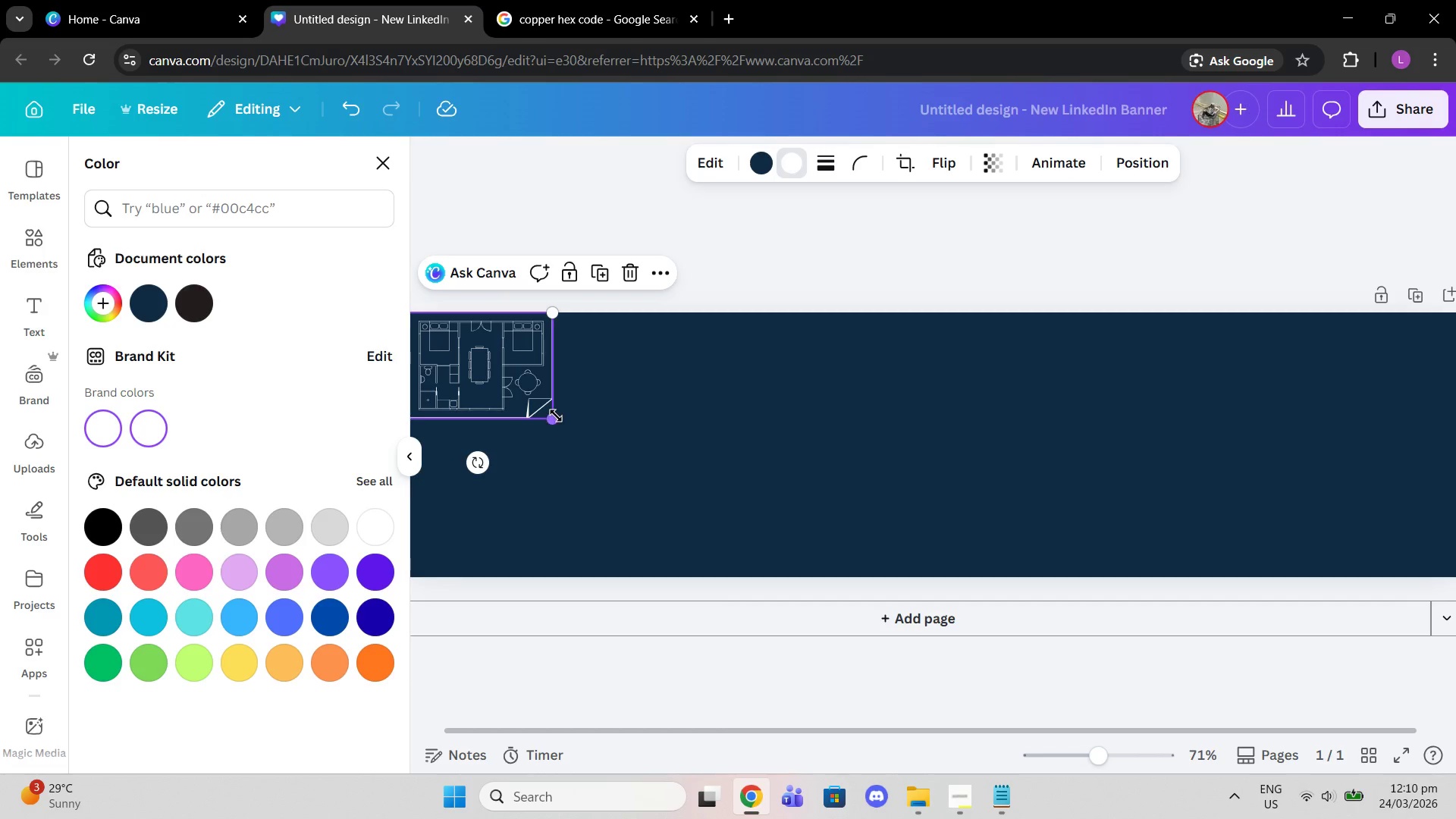 
left_click_drag(start_coordinate=[554, 415], to_coordinate=[617, 448])
 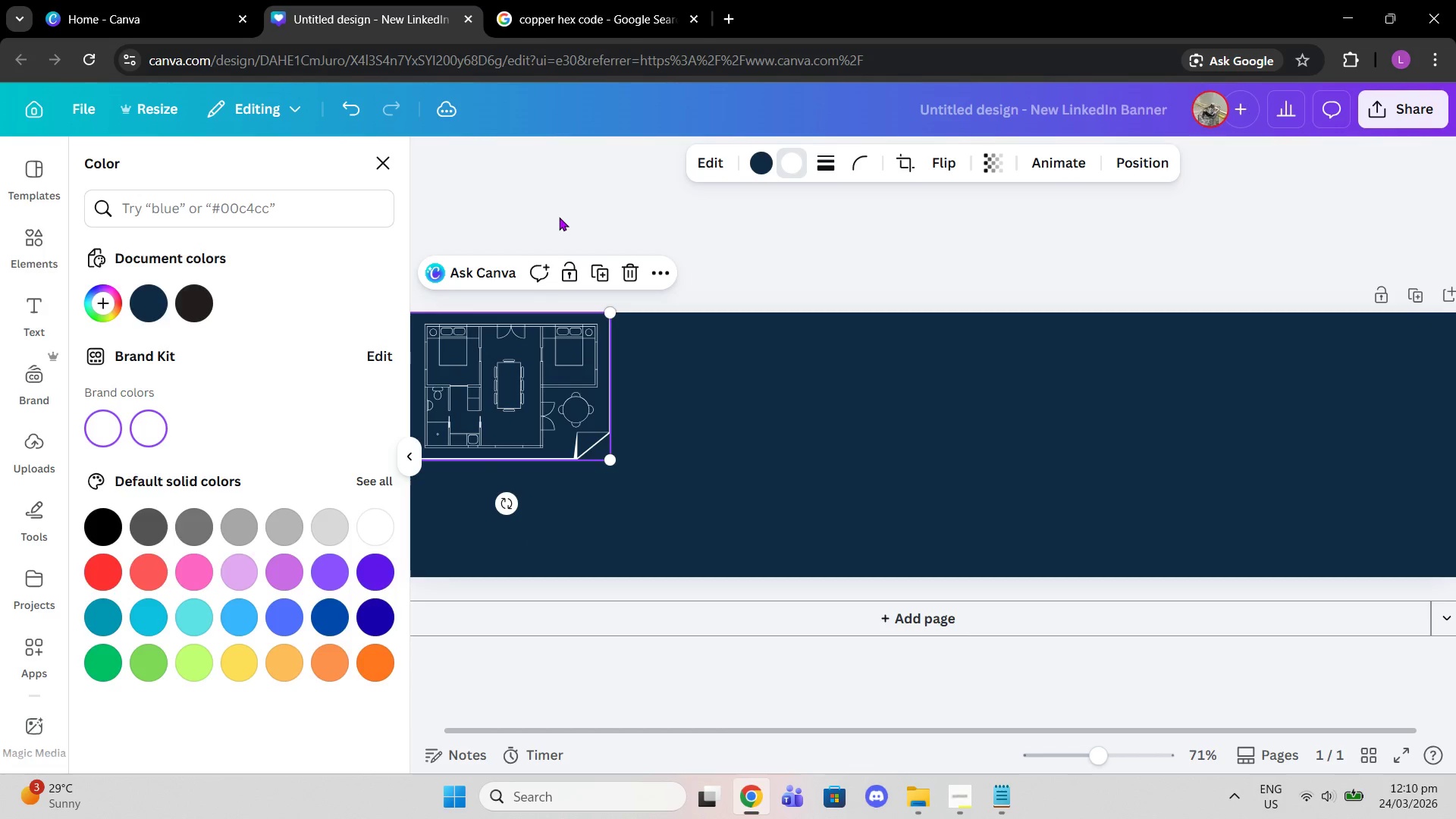 
left_click([559, 217])
 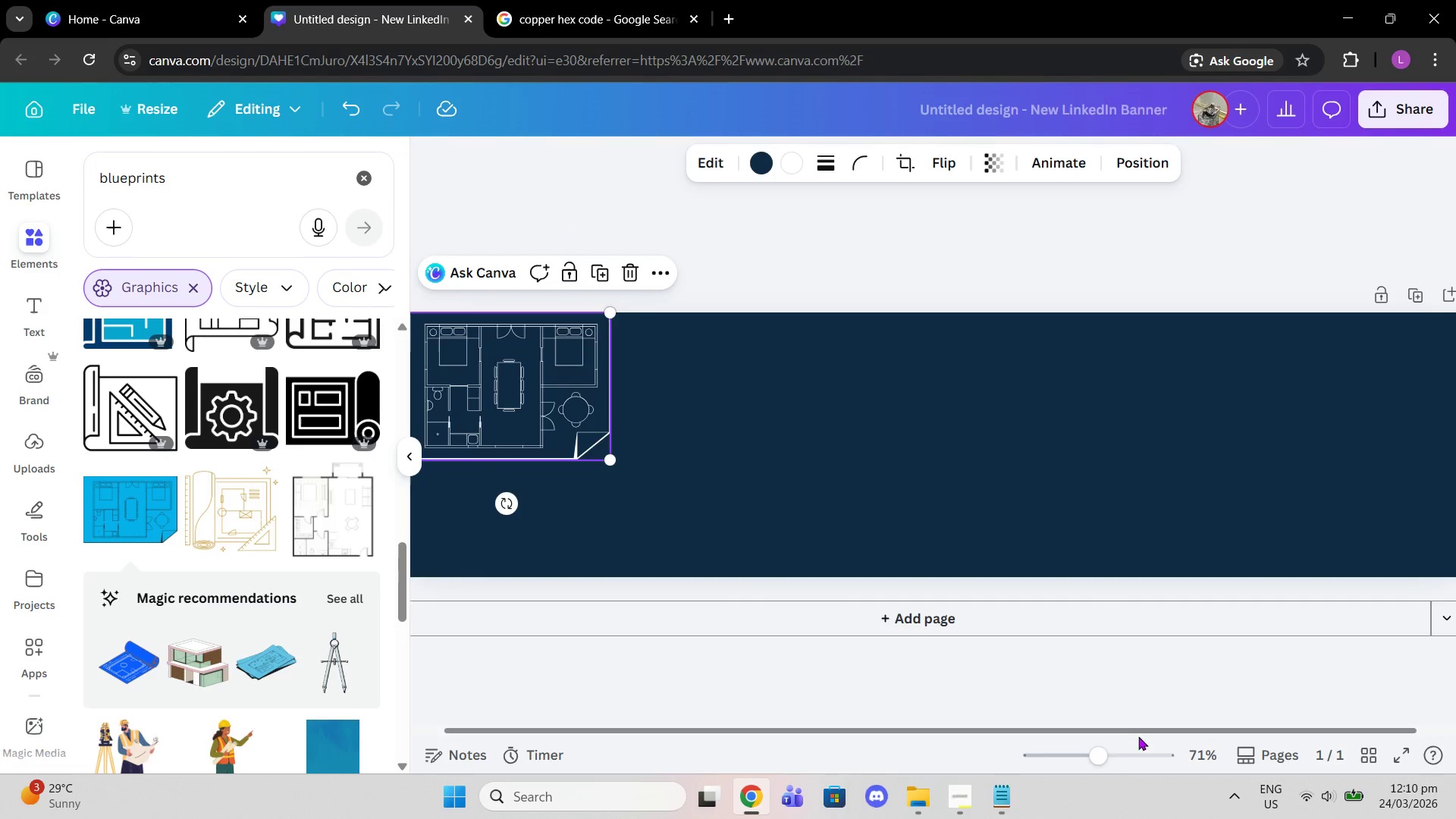 
left_click_drag(start_coordinate=[1097, 755], to_coordinate=[1074, 752])
 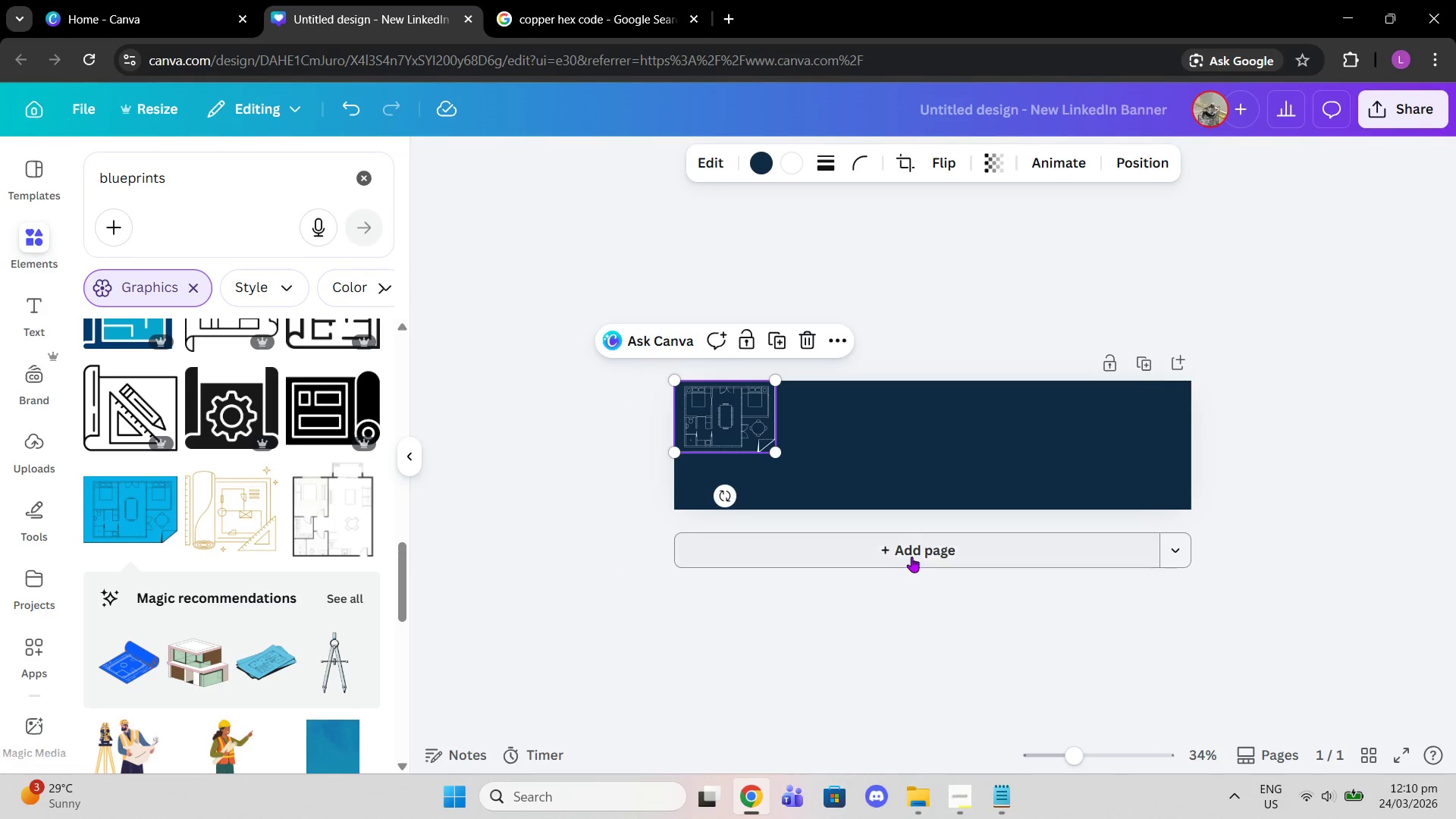 
left_click([912, 556])
 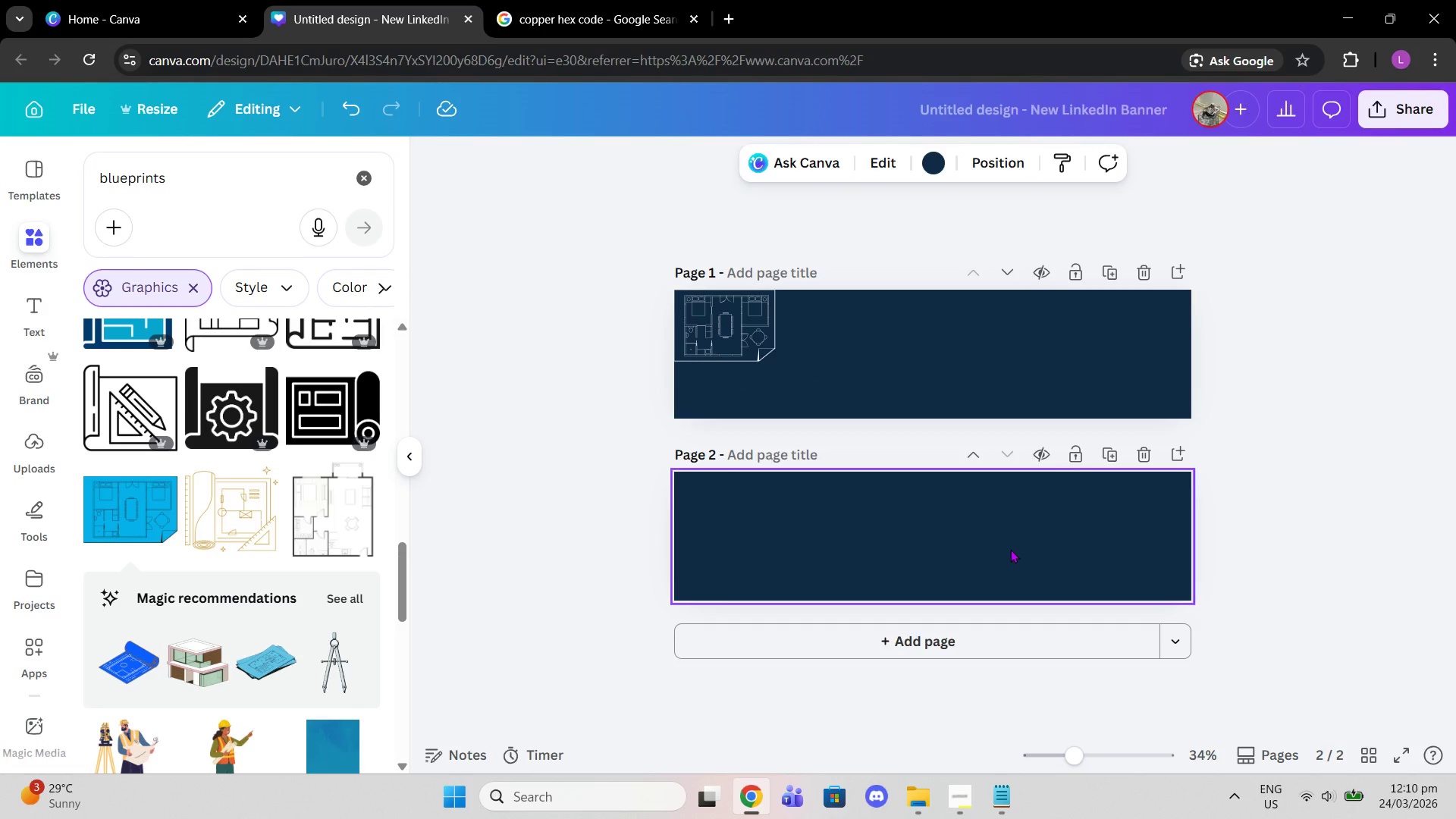 
scroll: coordinate [1014, 565], scroll_direction: down, amount: 2.0
 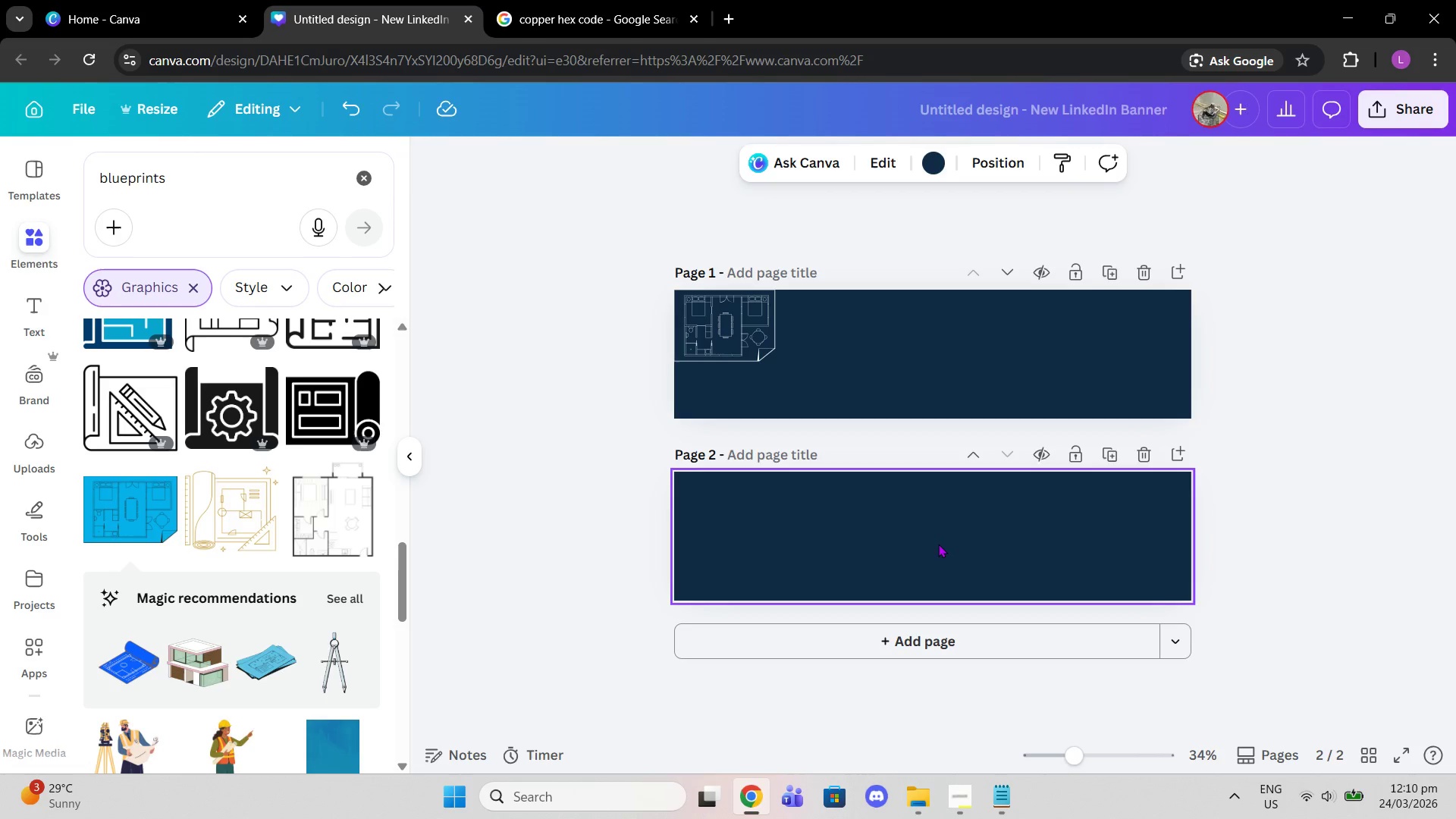 
wait(5.87)
 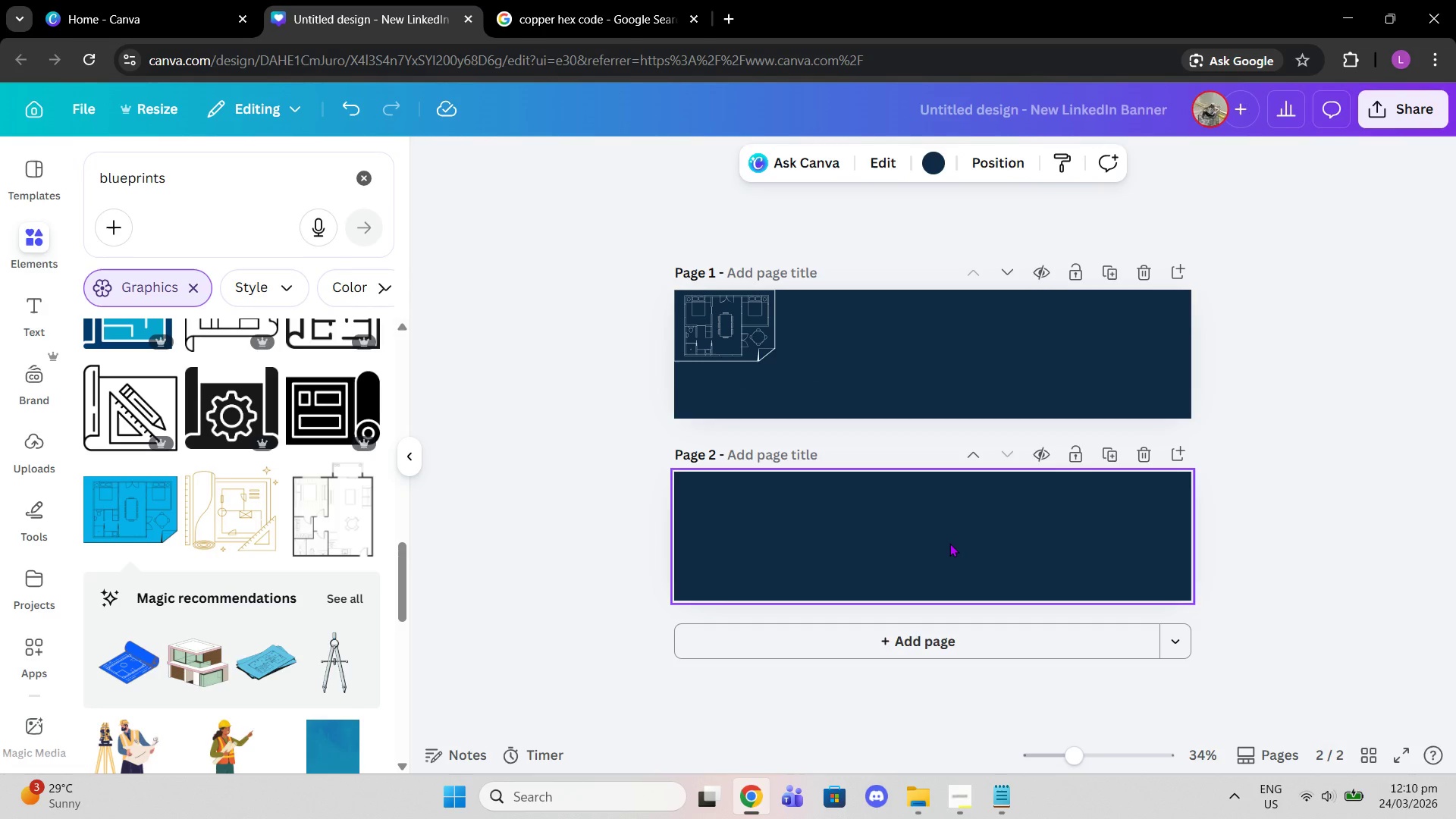 
left_click([959, 797])